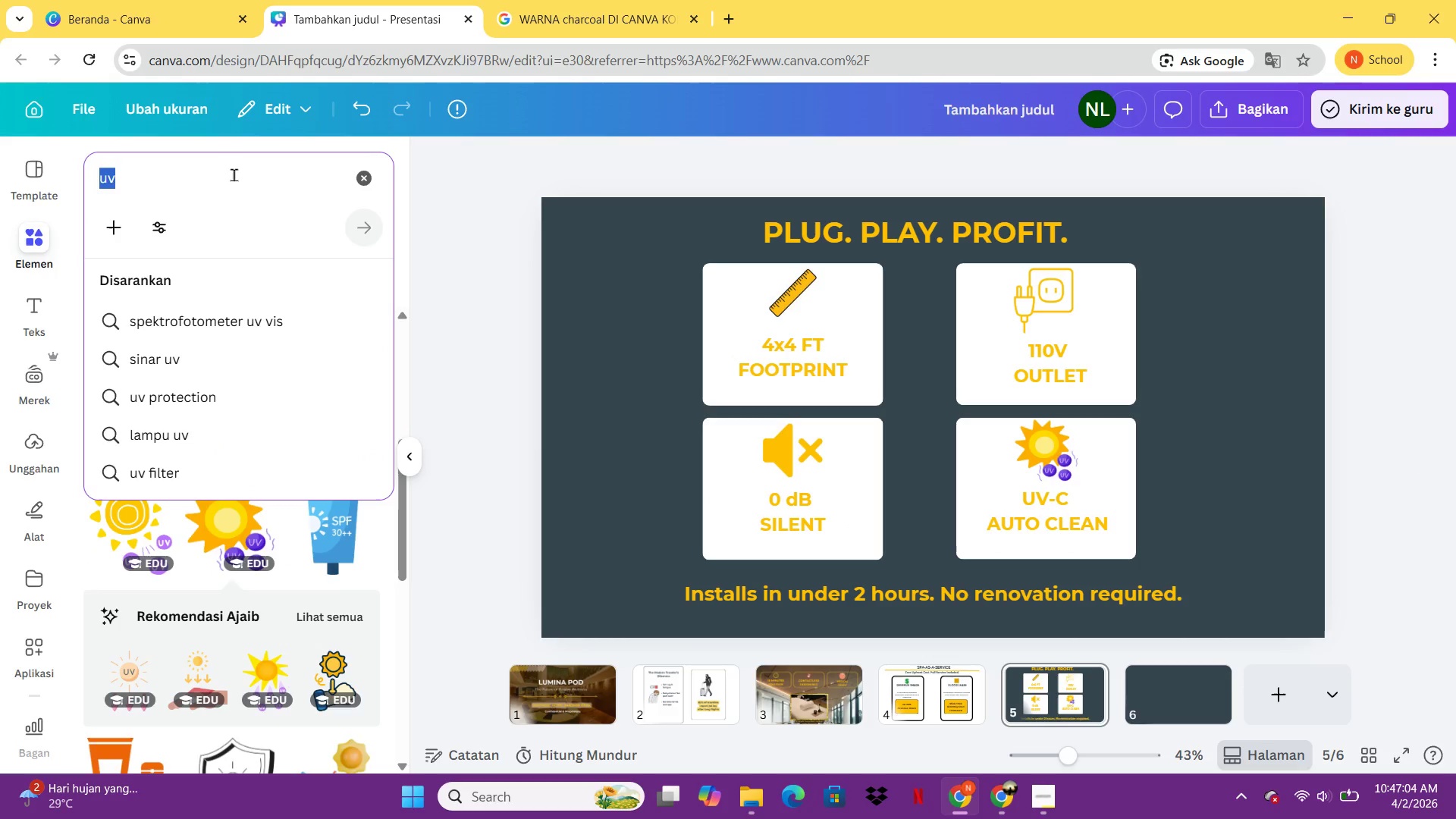 
type(background abu abu)
 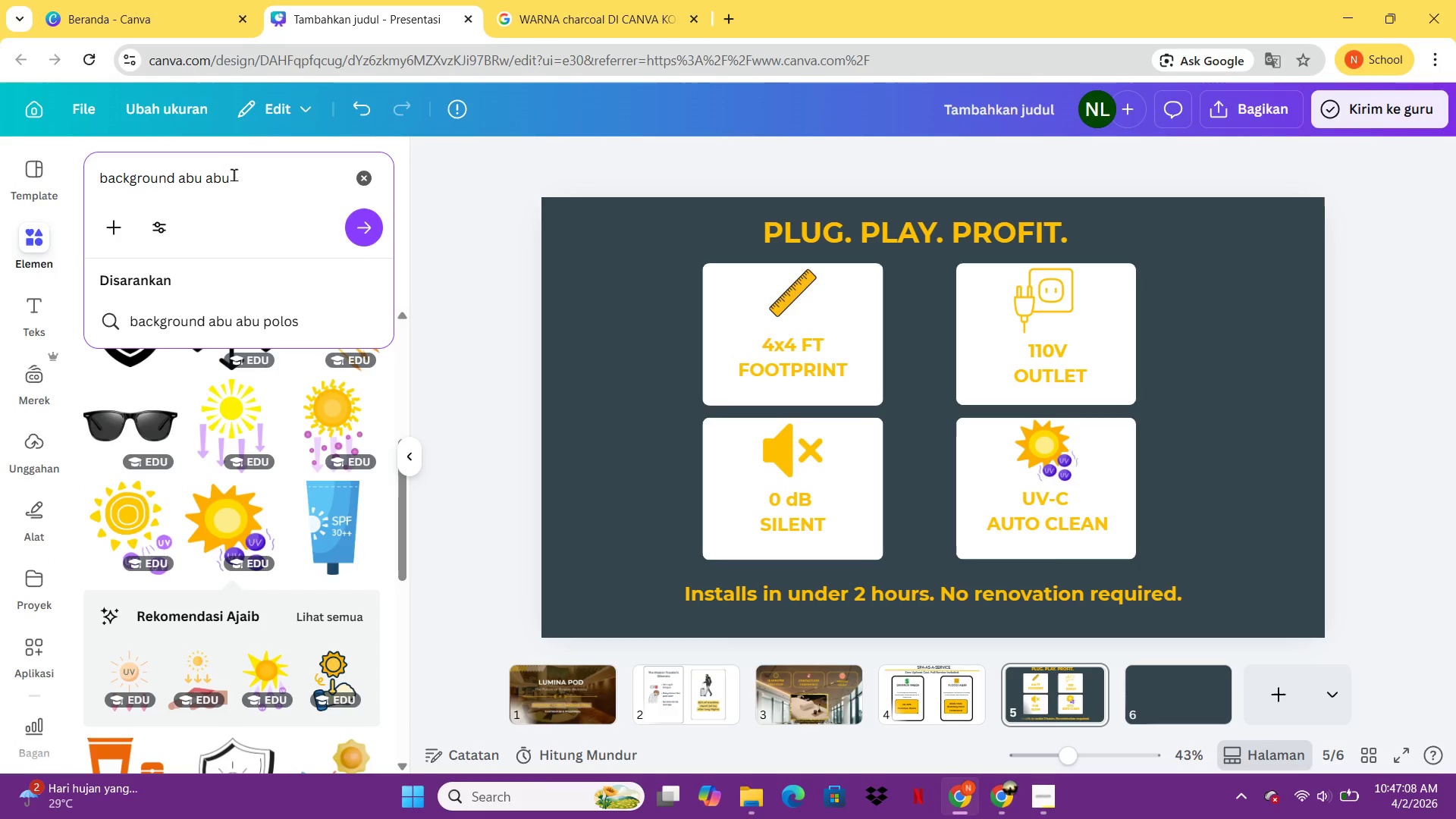 
key(Enter)
 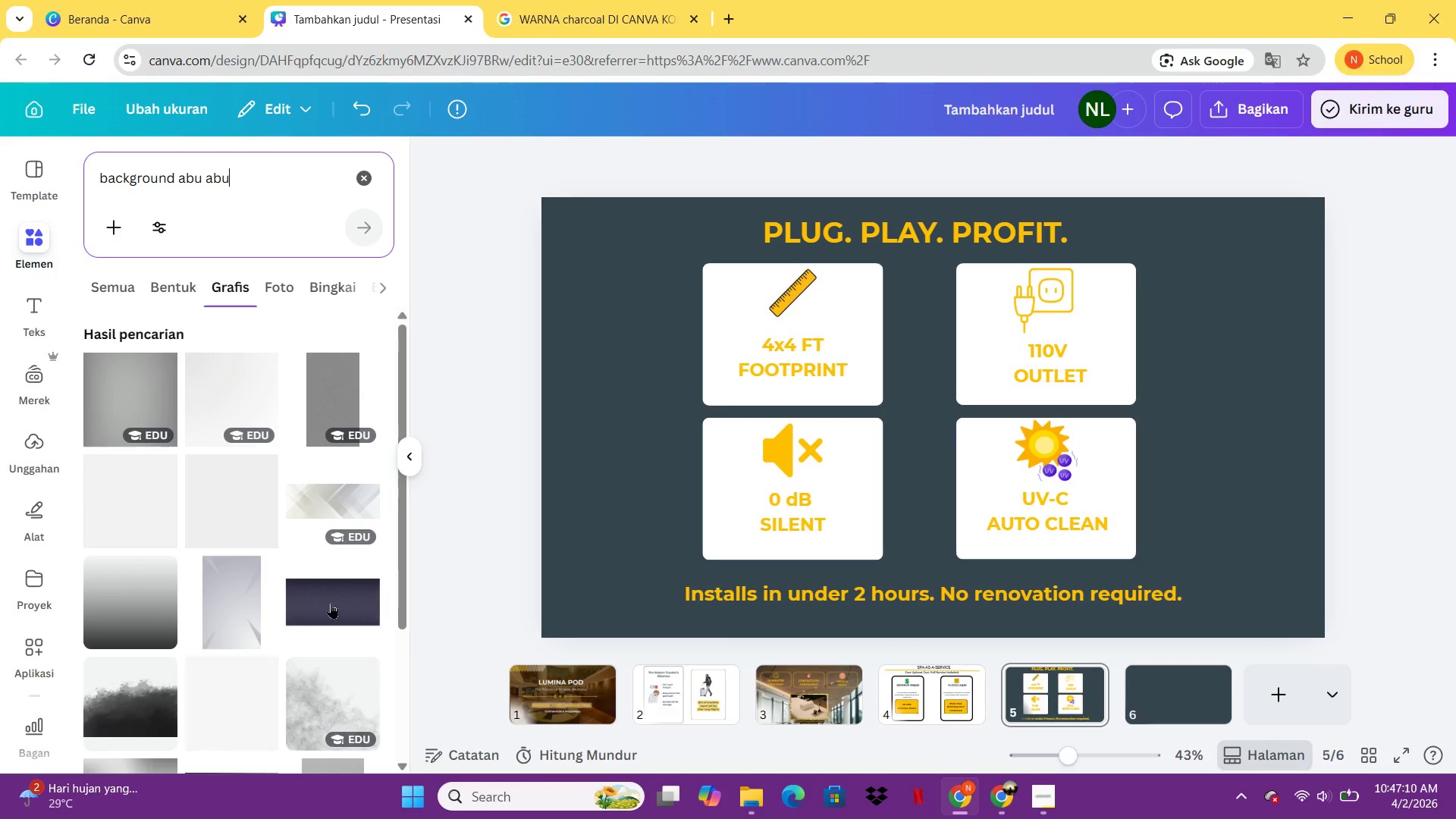 
scroll: coordinate [312, 505], scroll_direction: down, amount: 1.0
 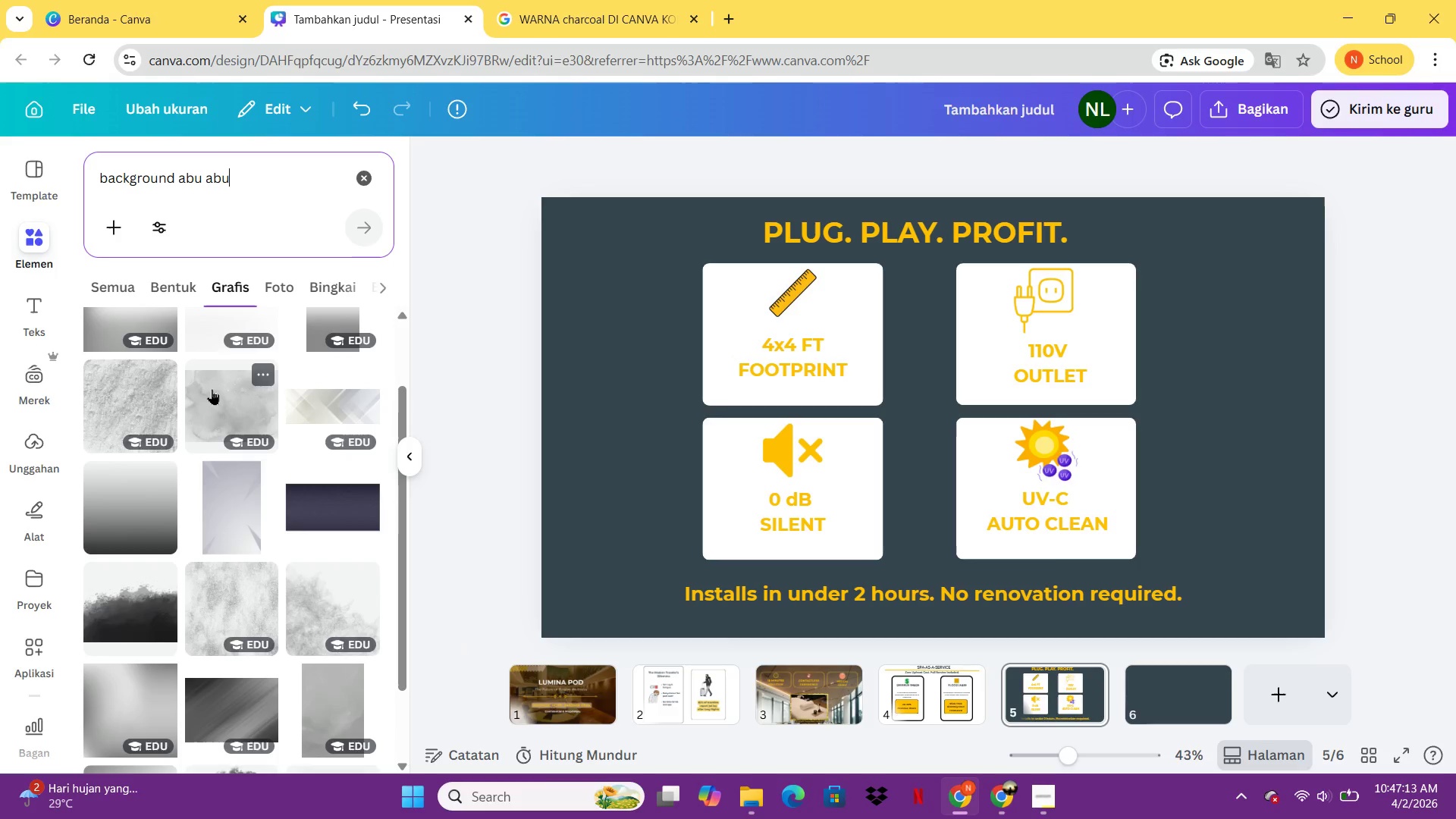 
left_click([212, 389])
 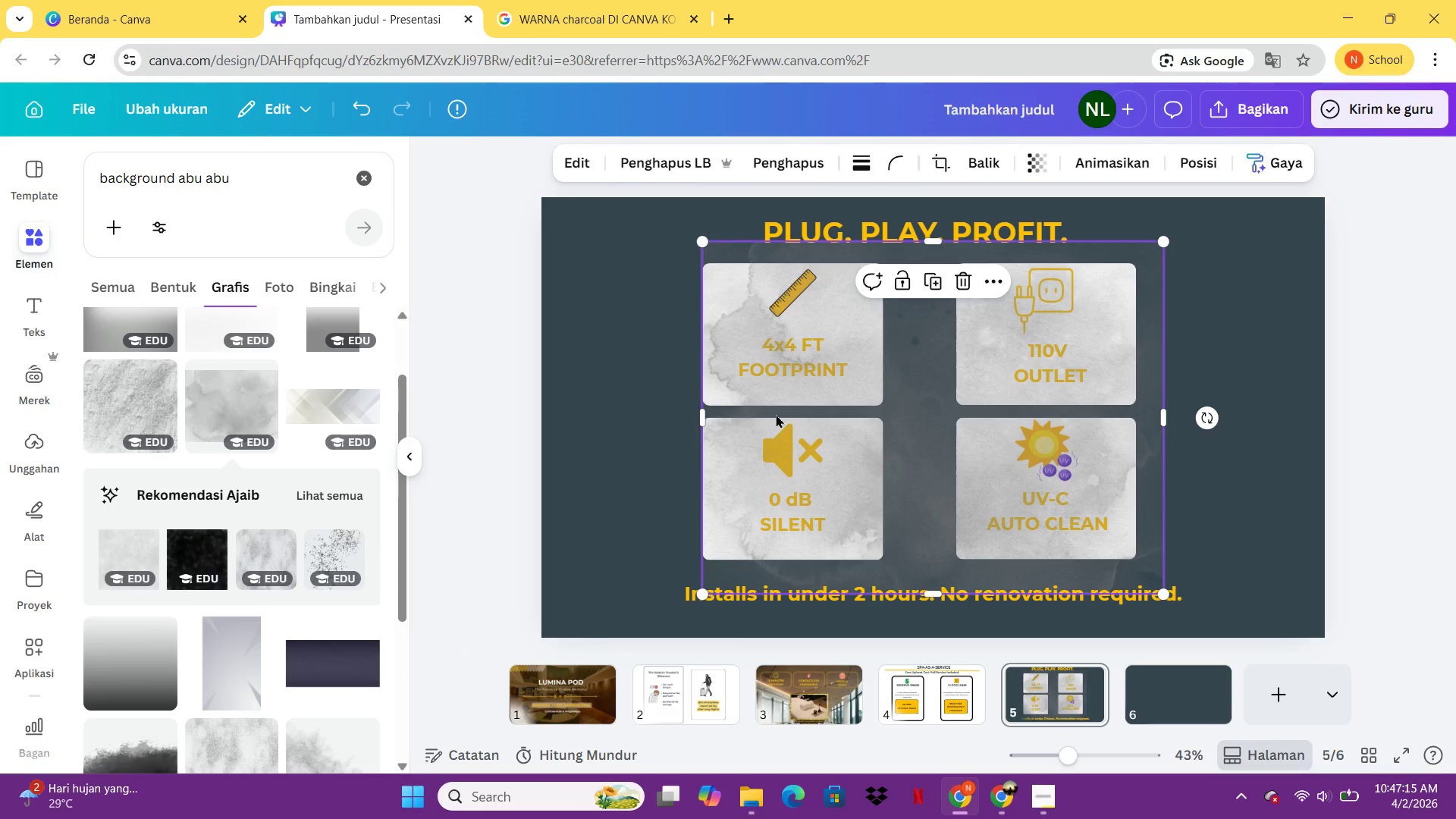 
left_click_drag(start_coordinate=[890, 381], to_coordinate=[691, 318])
 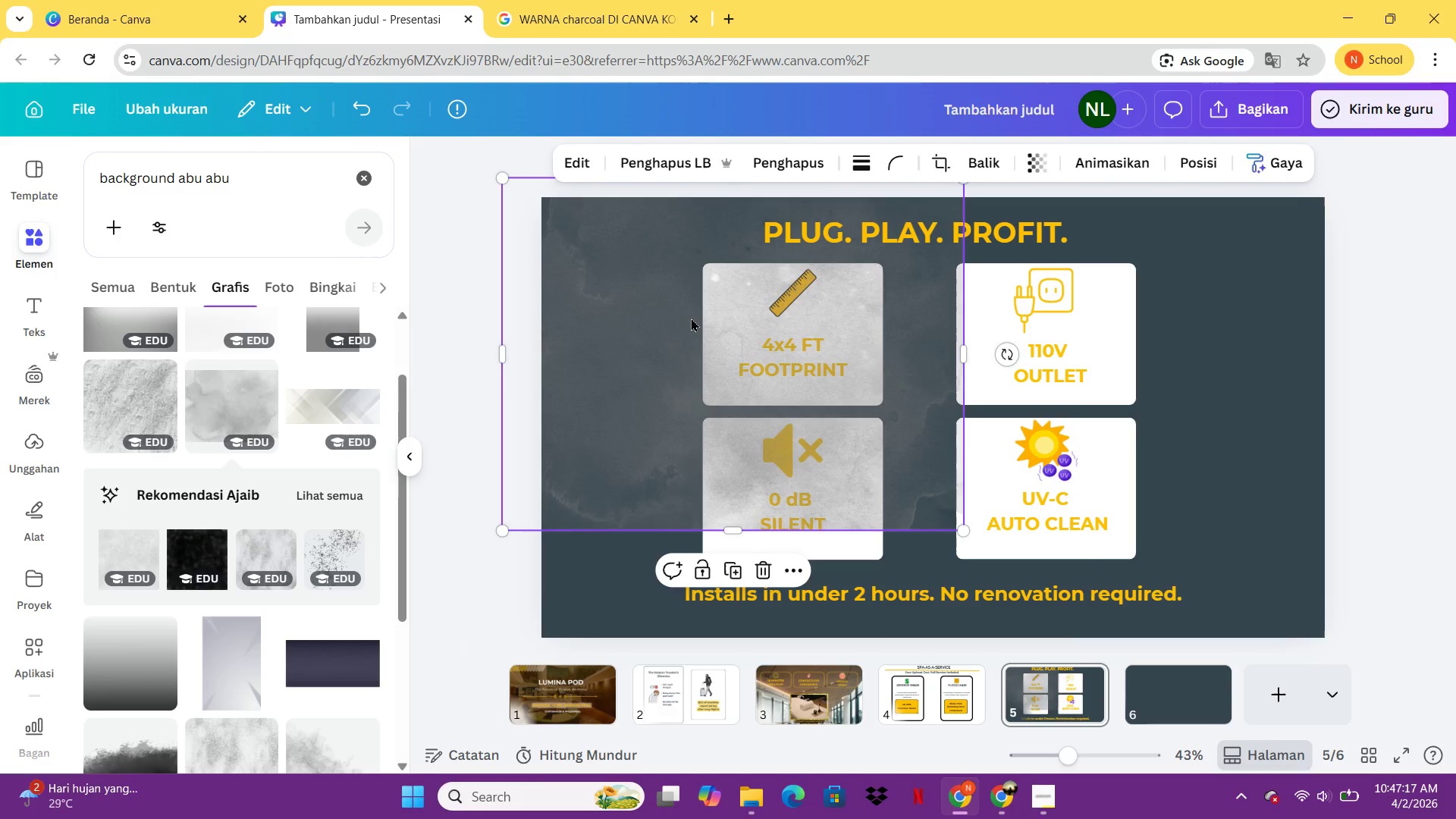 
left_click([691, 318])
 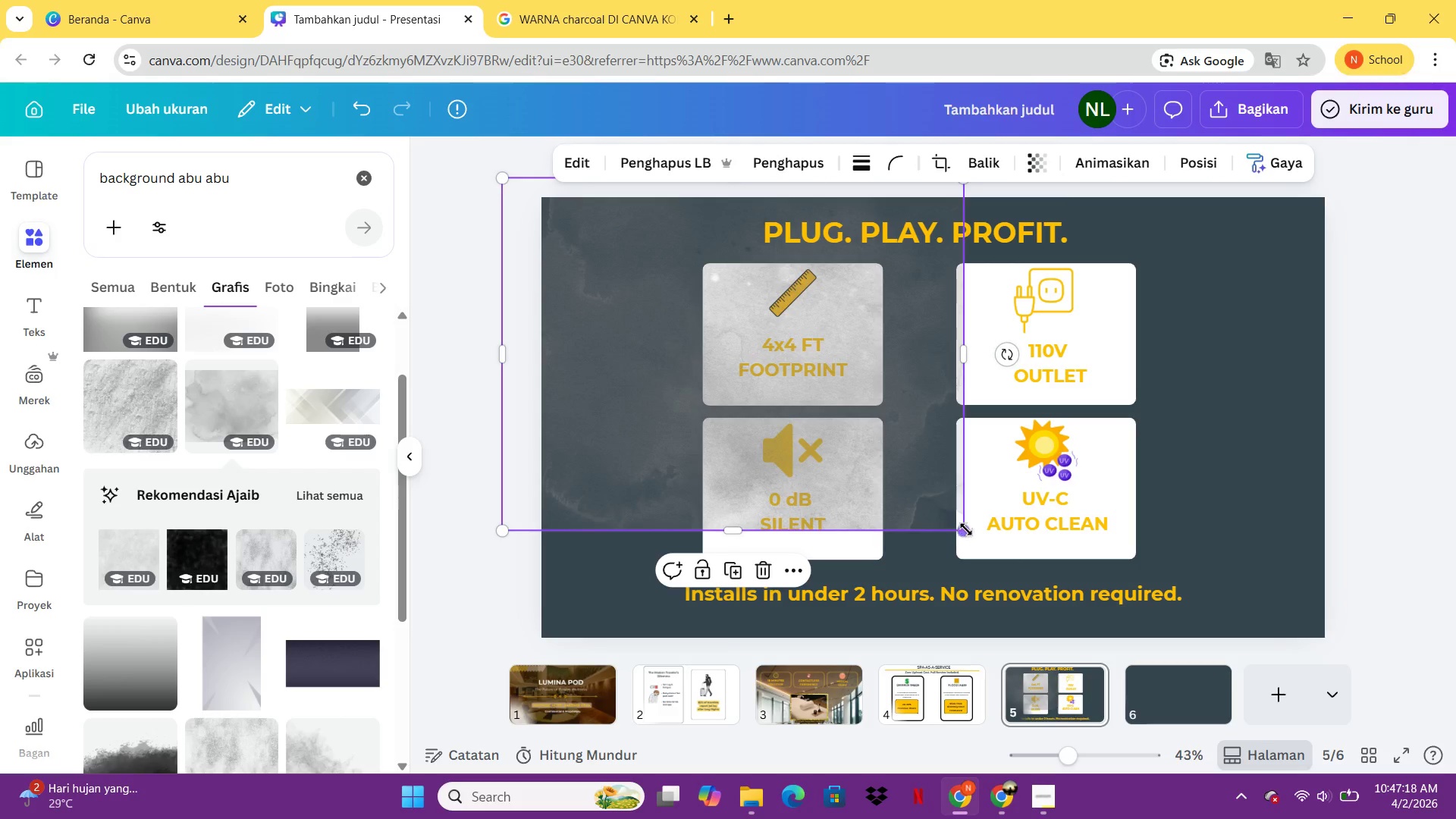 
left_click_drag(start_coordinate=[966, 529], to_coordinate=[1385, 744])
 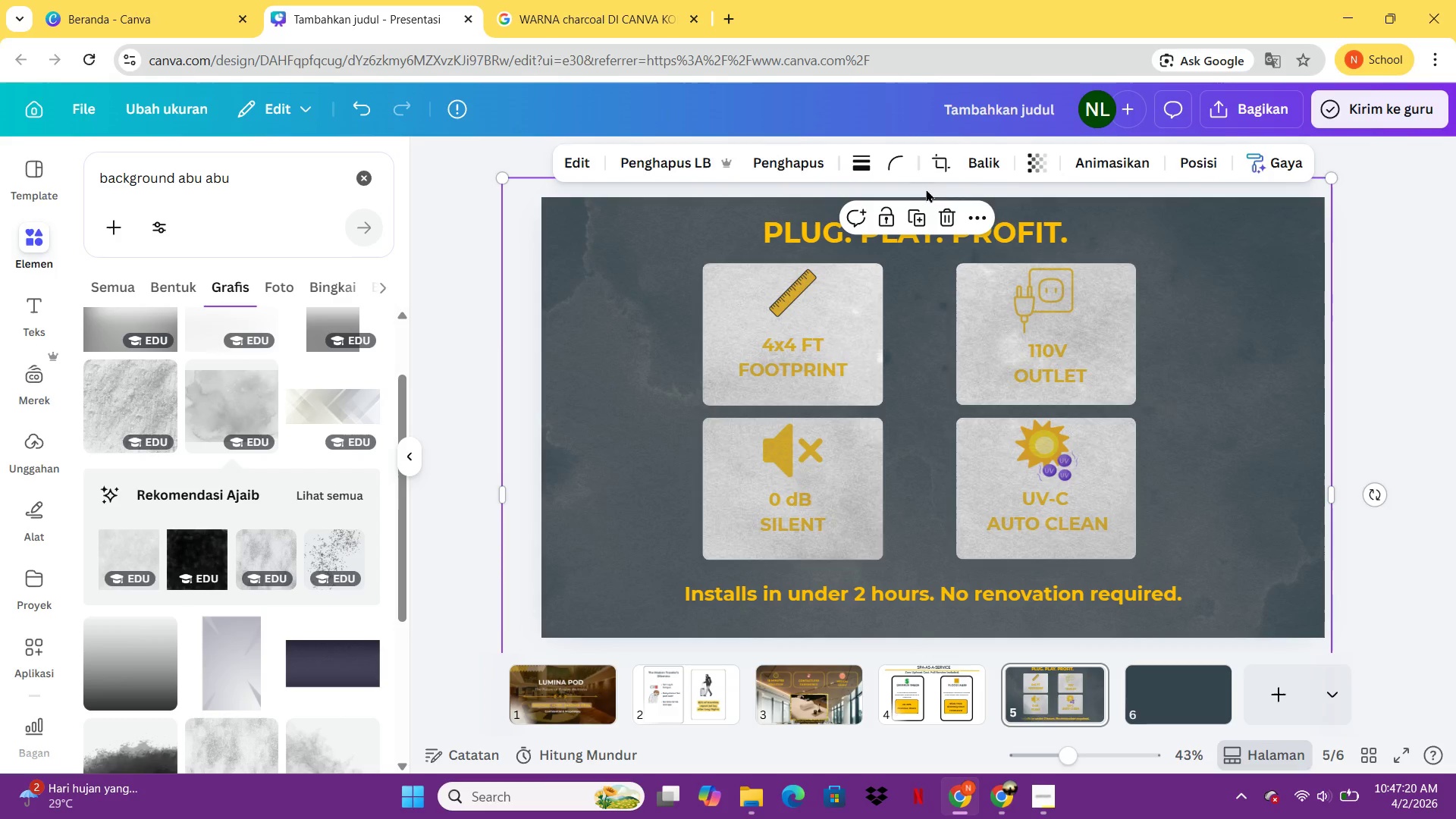 
double_click([1385, 744])
 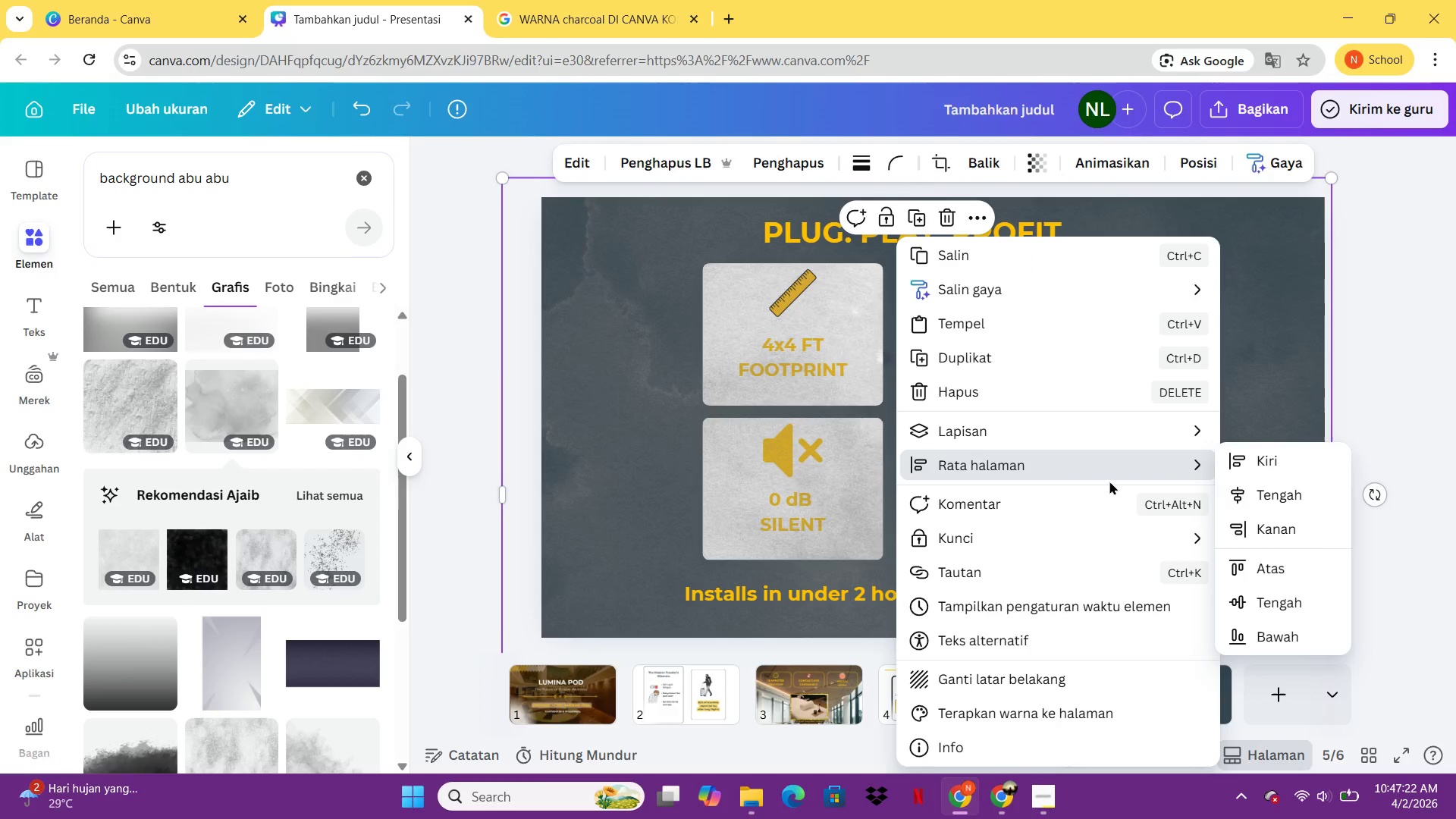 
left_click([1084, 426])
 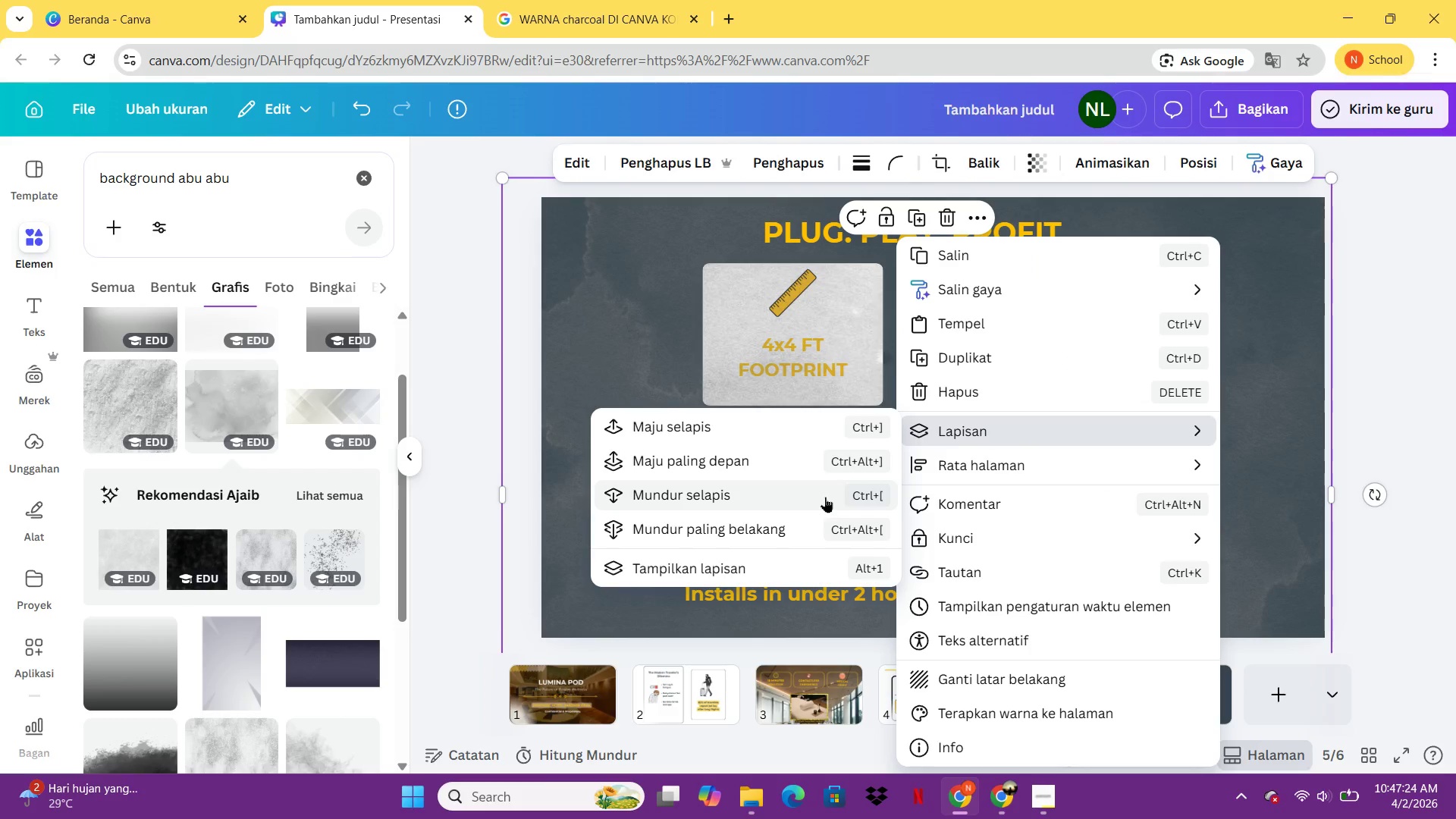 
left_click([825, 497])
 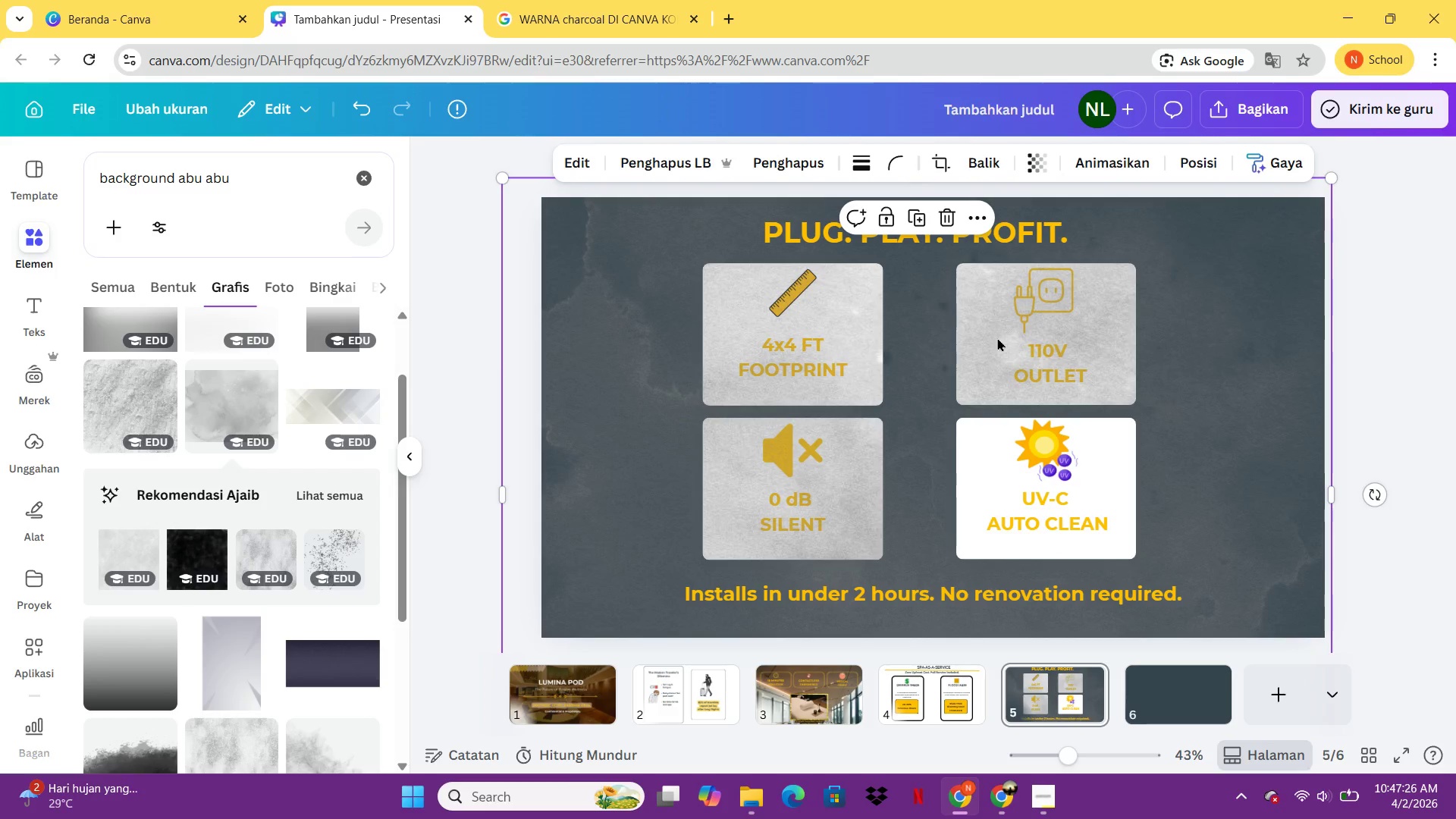 
key(Control+Z)
 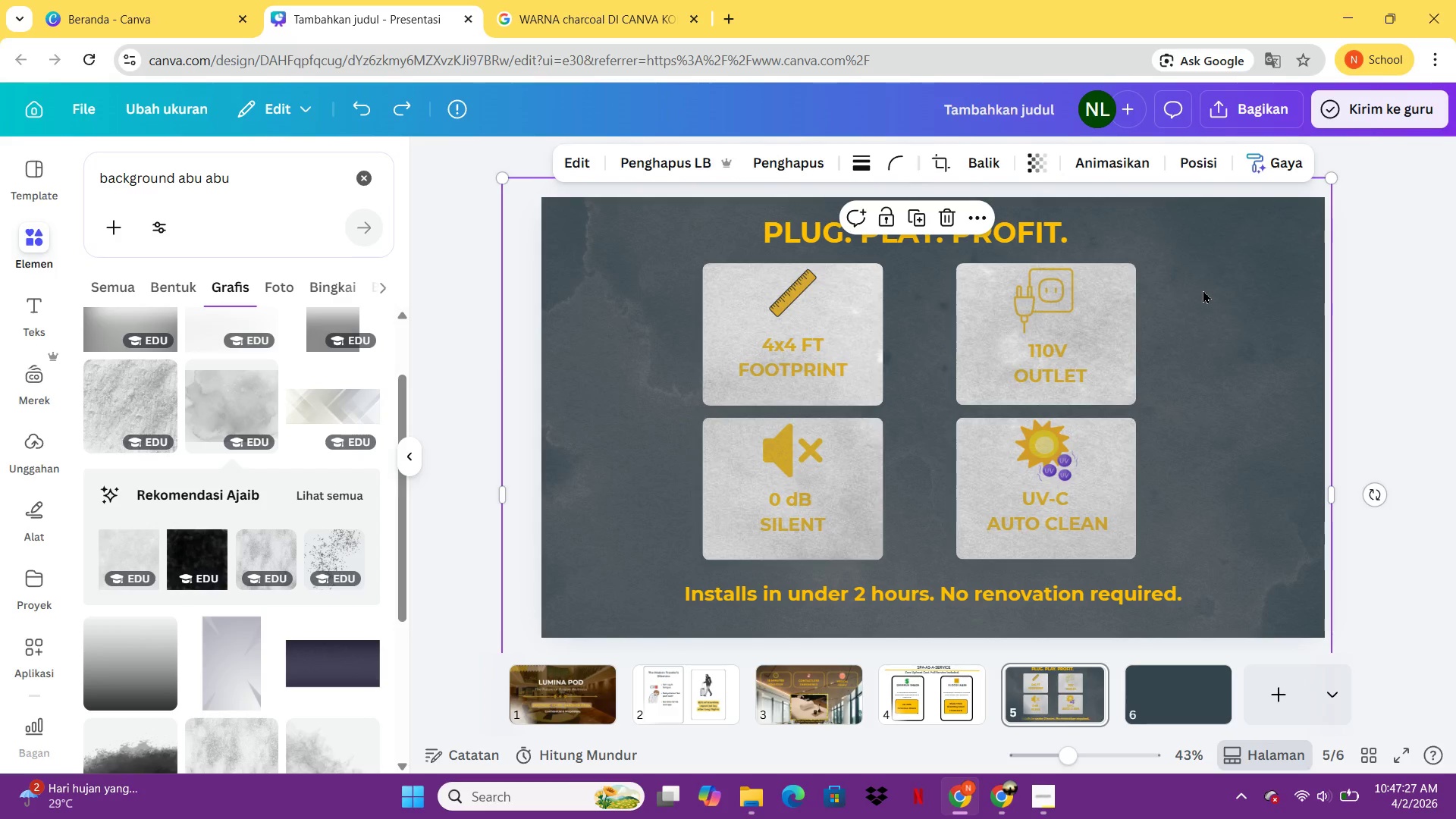 
right_click([1203, 290])
 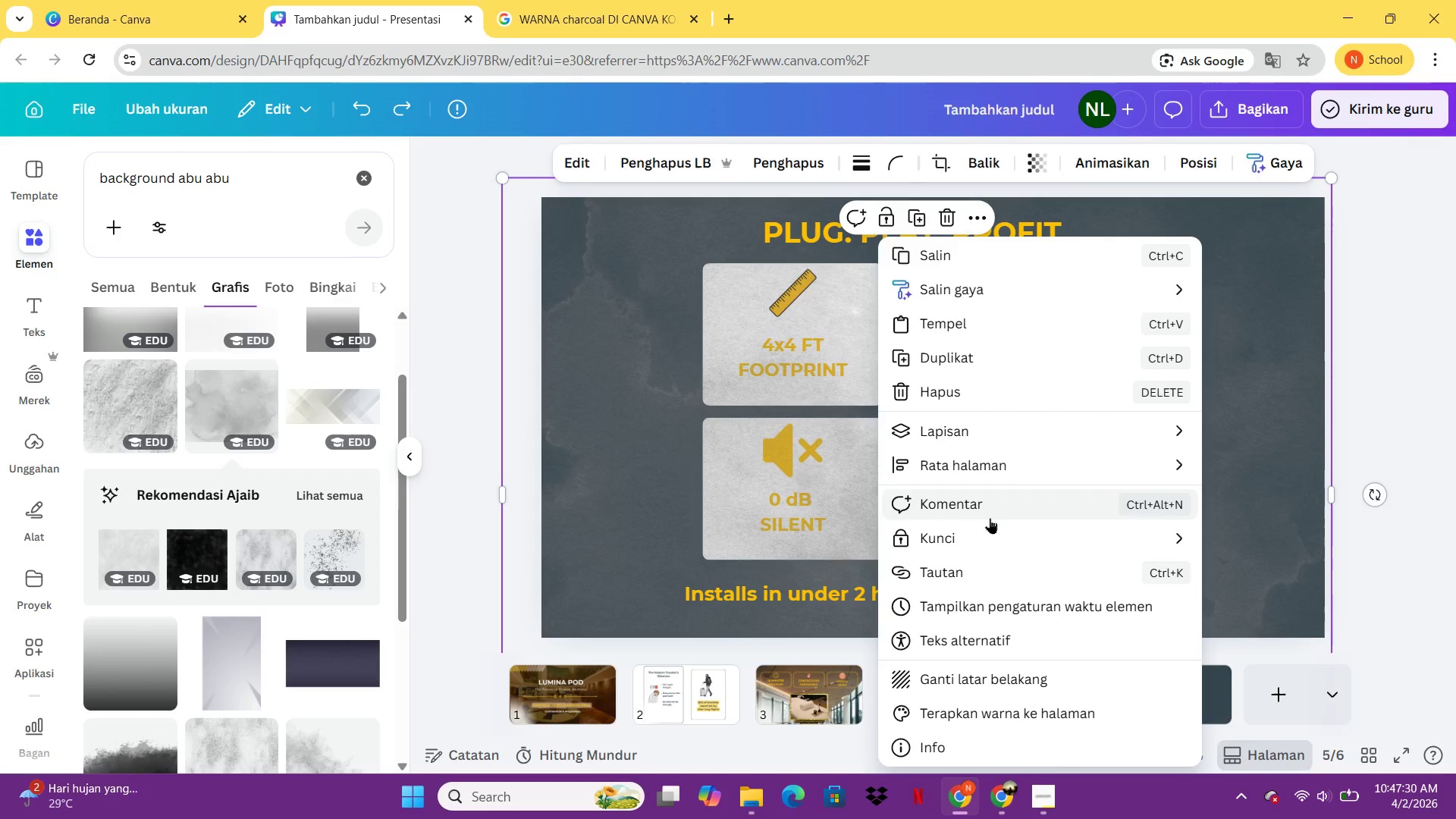 
double_click([990, 449])
 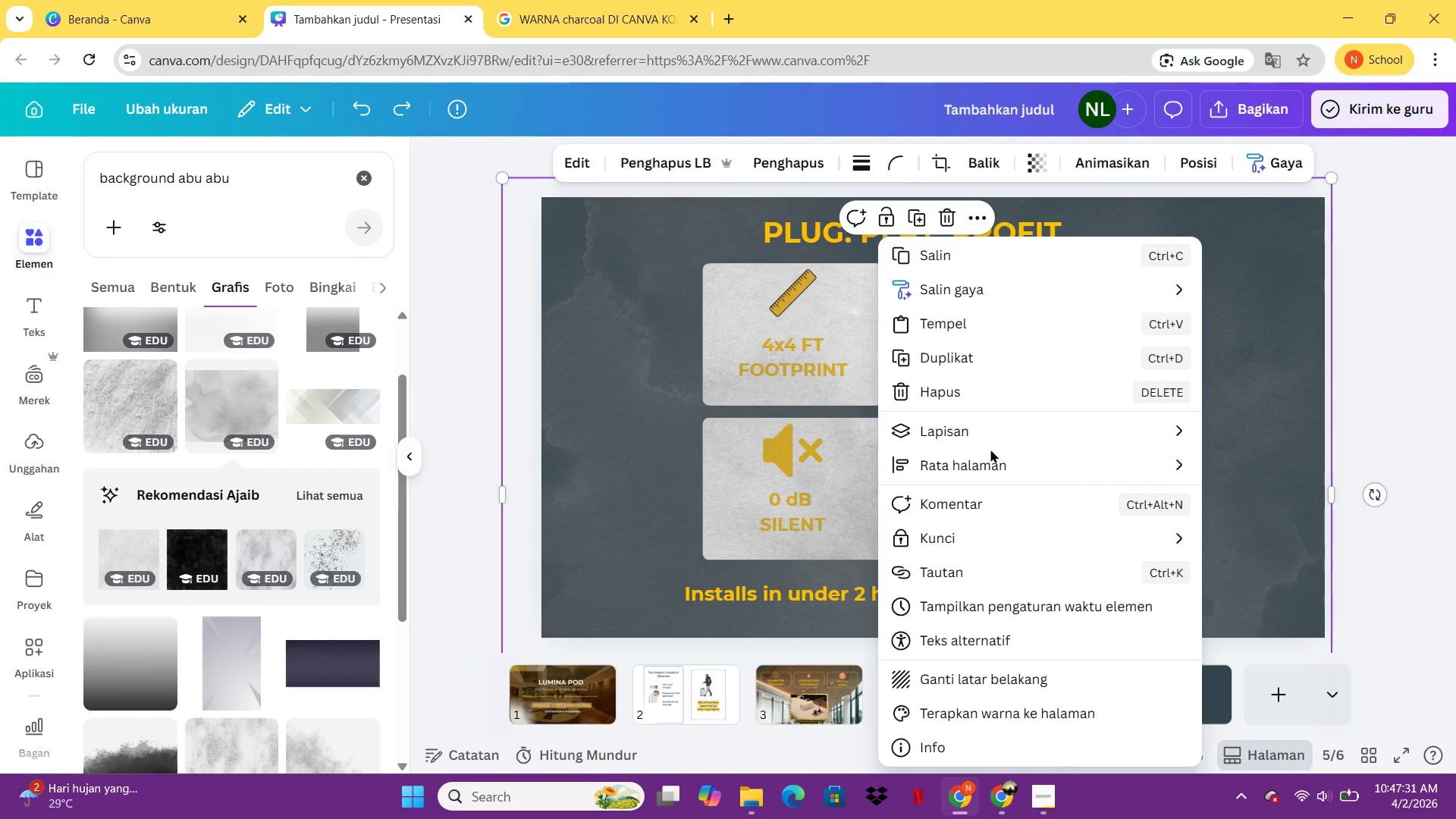 
triple_click([990, 449])
 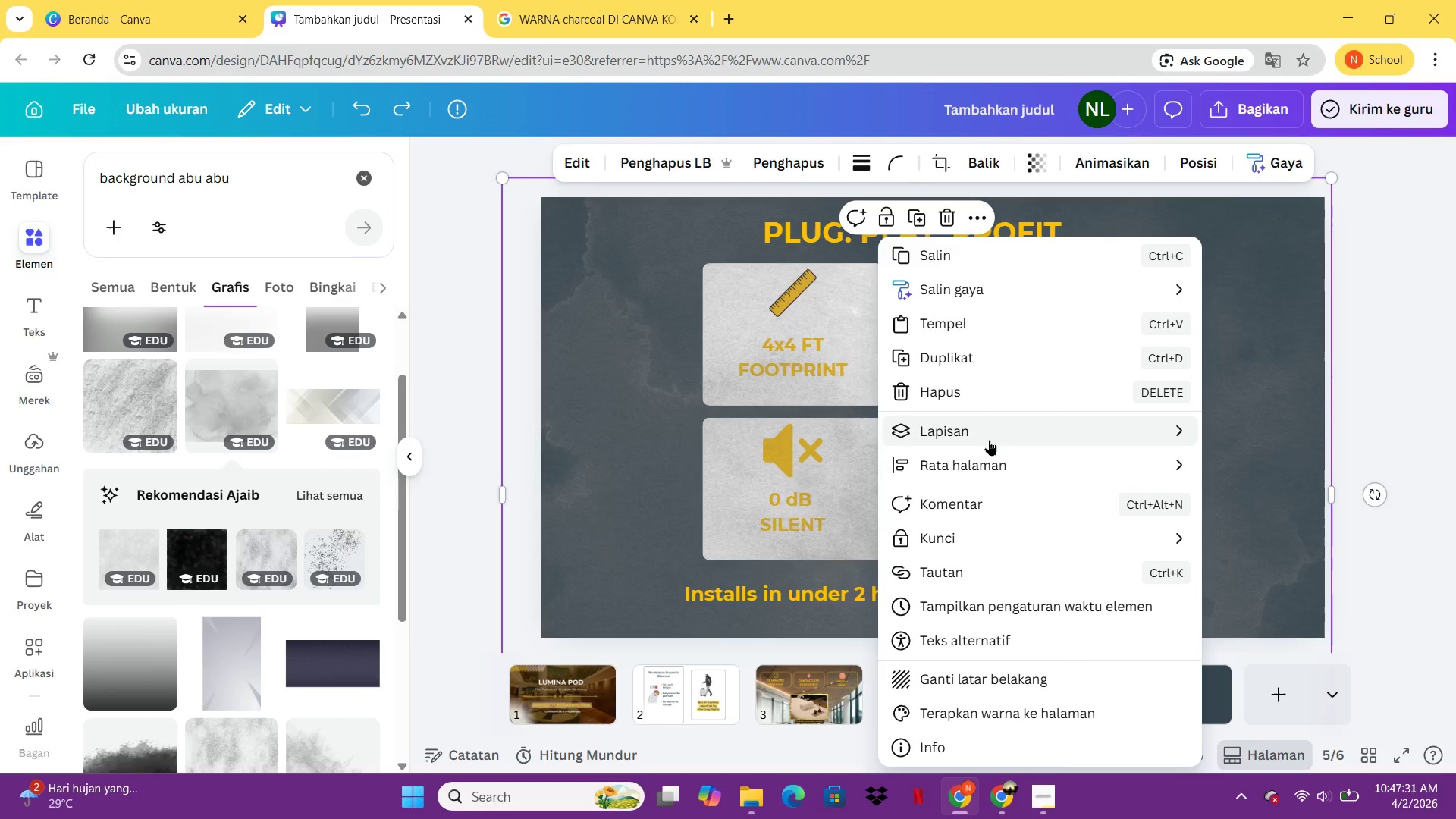 
triple_click([989, 440])
 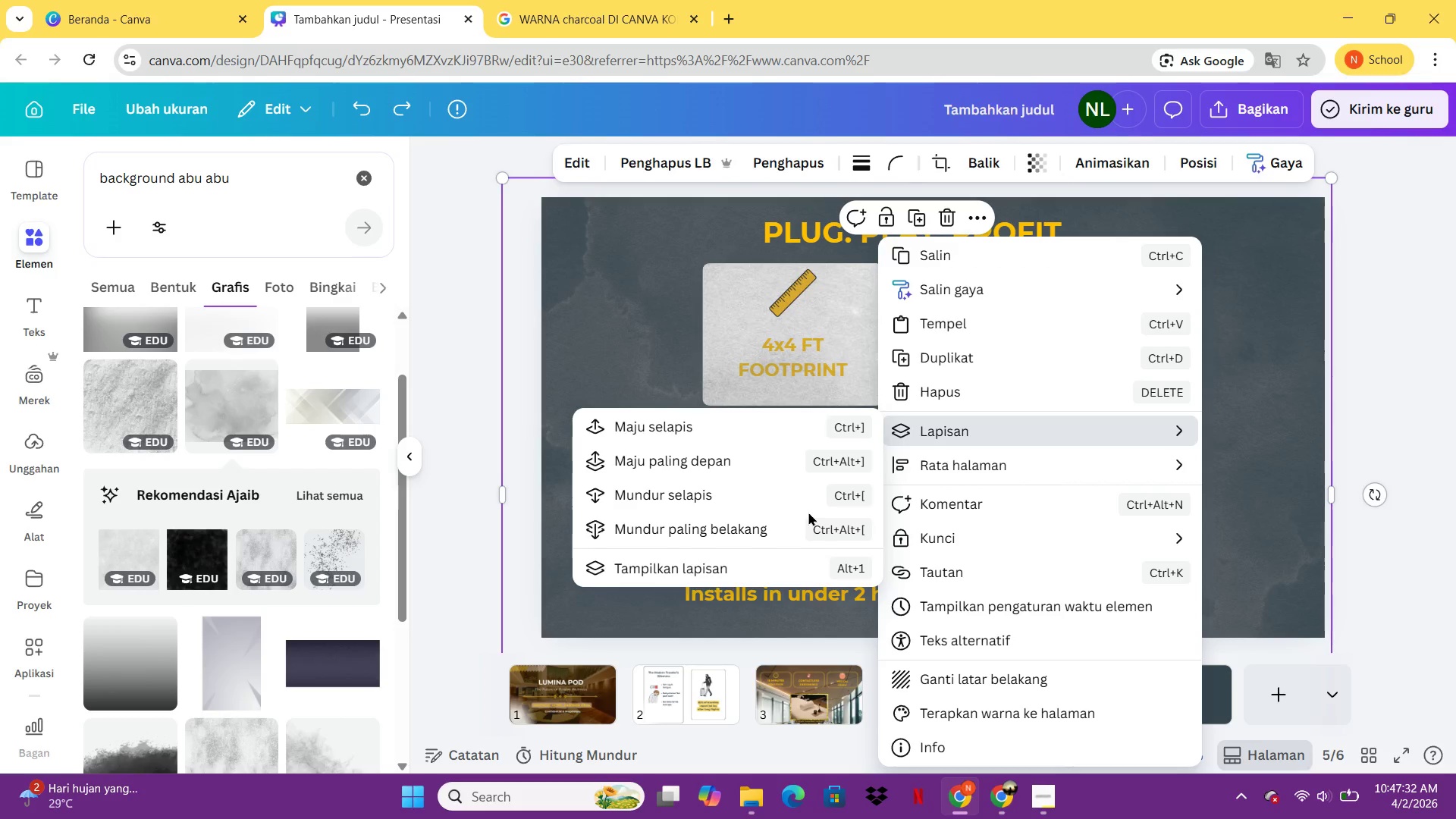 
left_click([792, 527])
 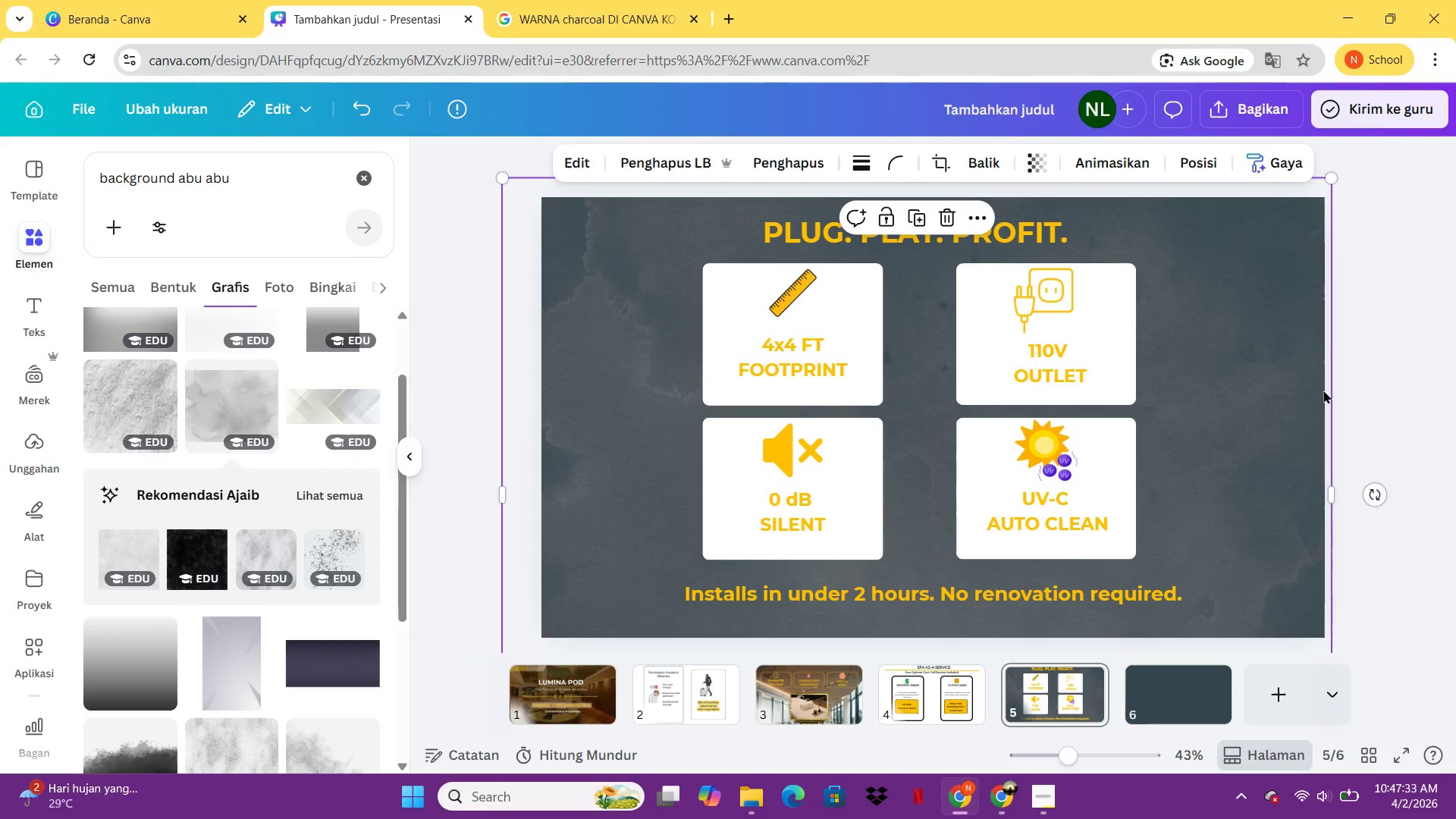 
left_click([1323, 390])
 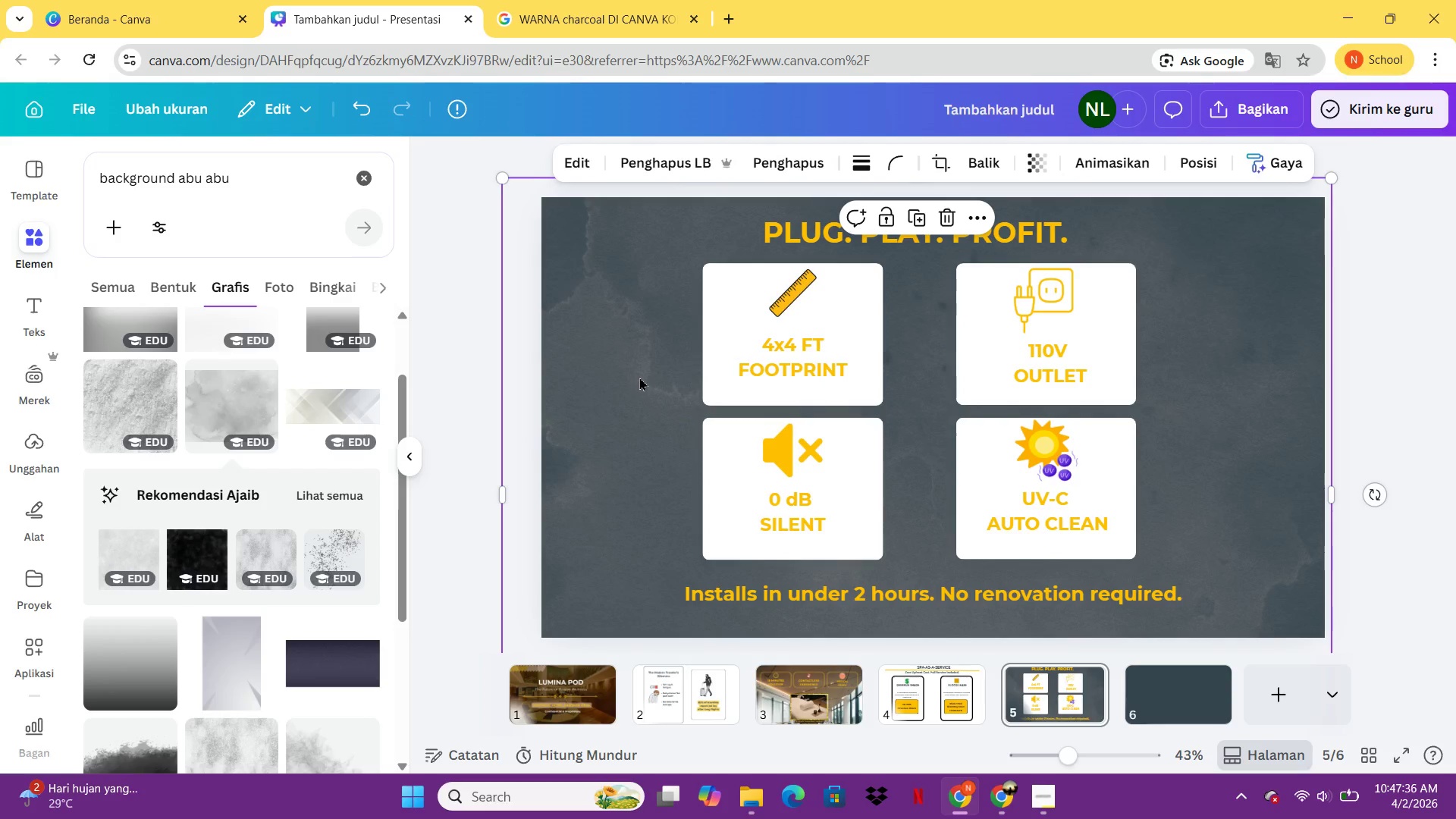 
key(Delete)
 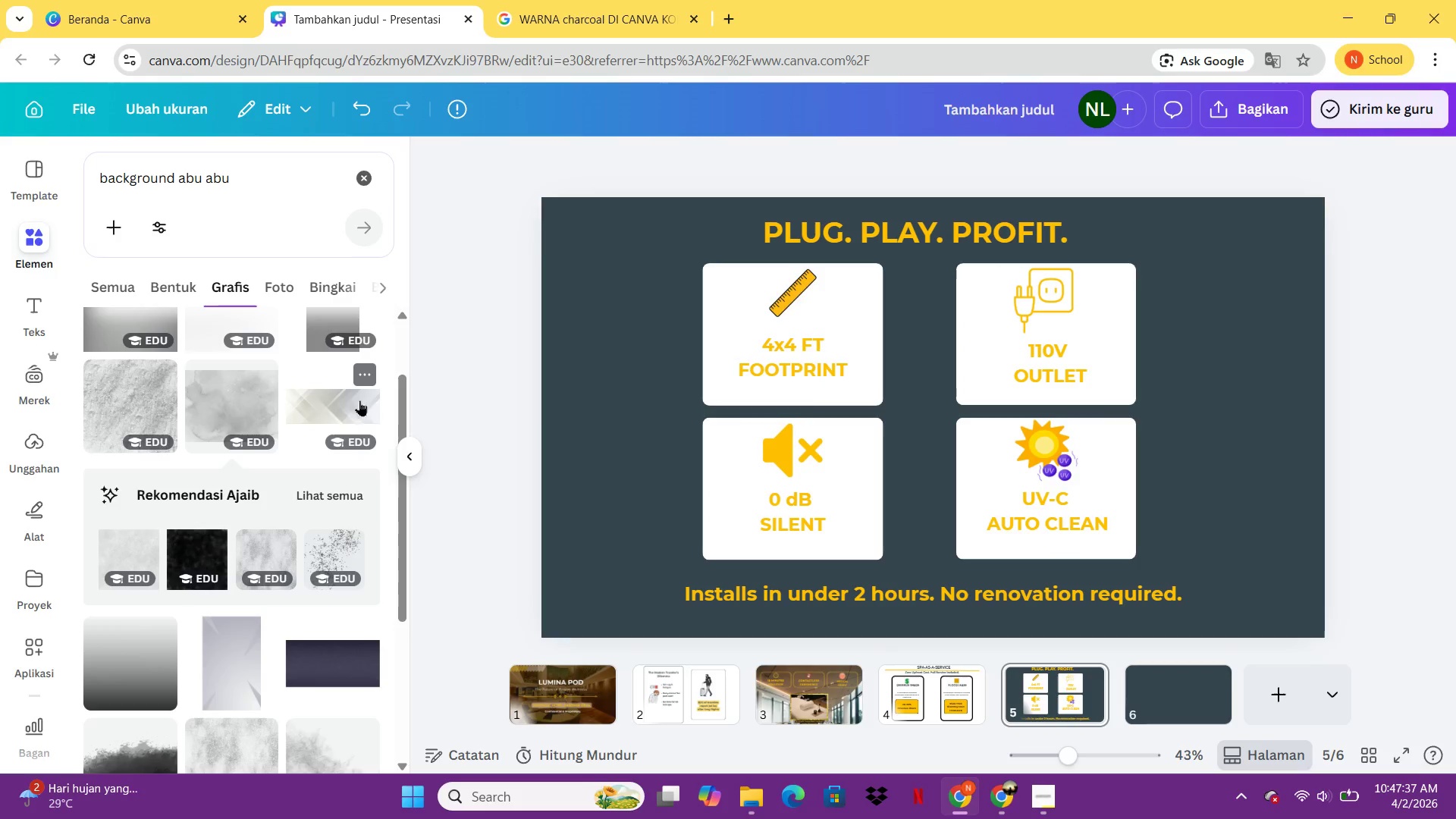 
scroll: coordinate [303, 531], scroll_direction: down, amount: 9.0
 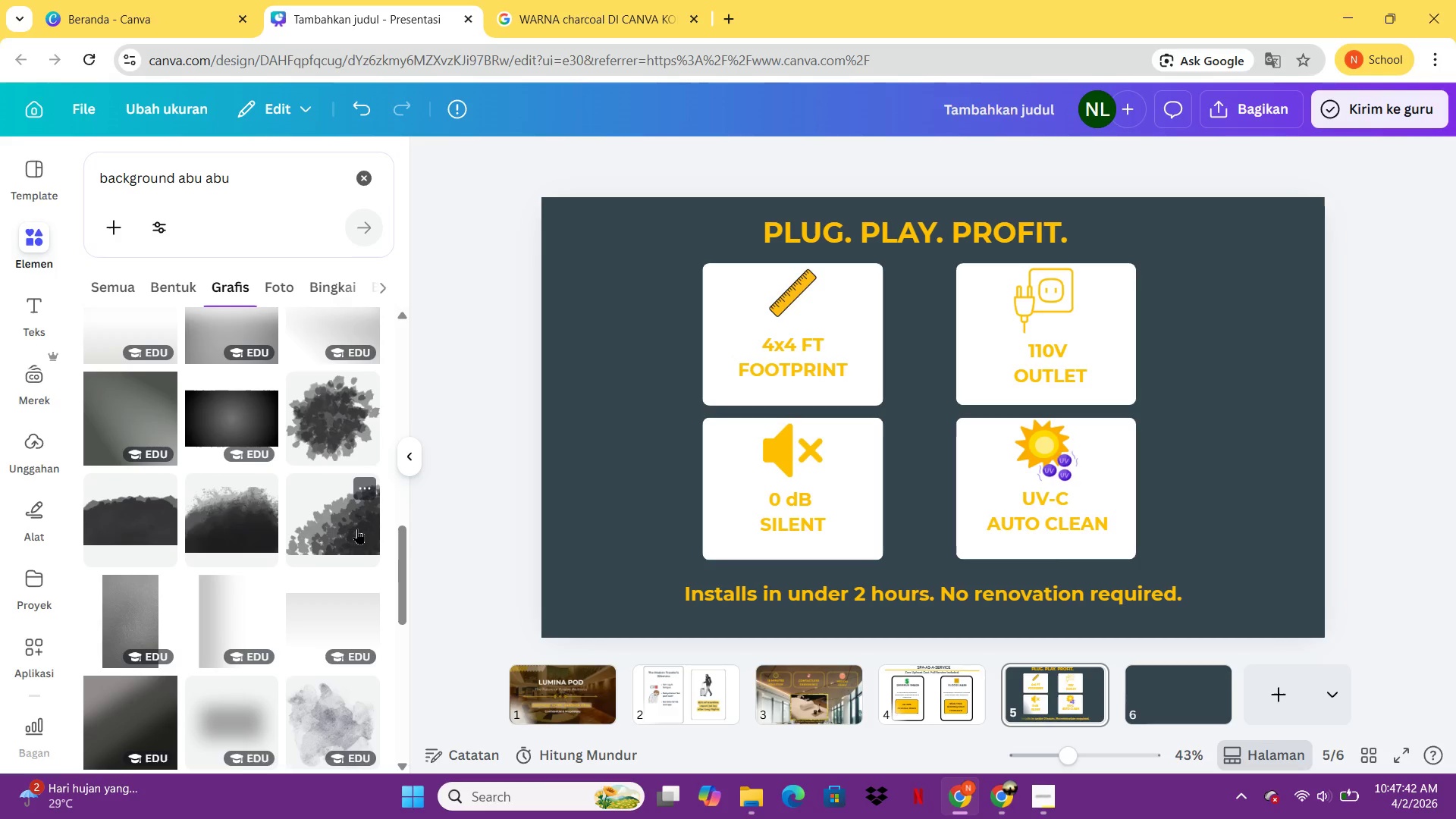 
scroll: coordinate [307, 500], scroll_direction: down, amount: 11.0
 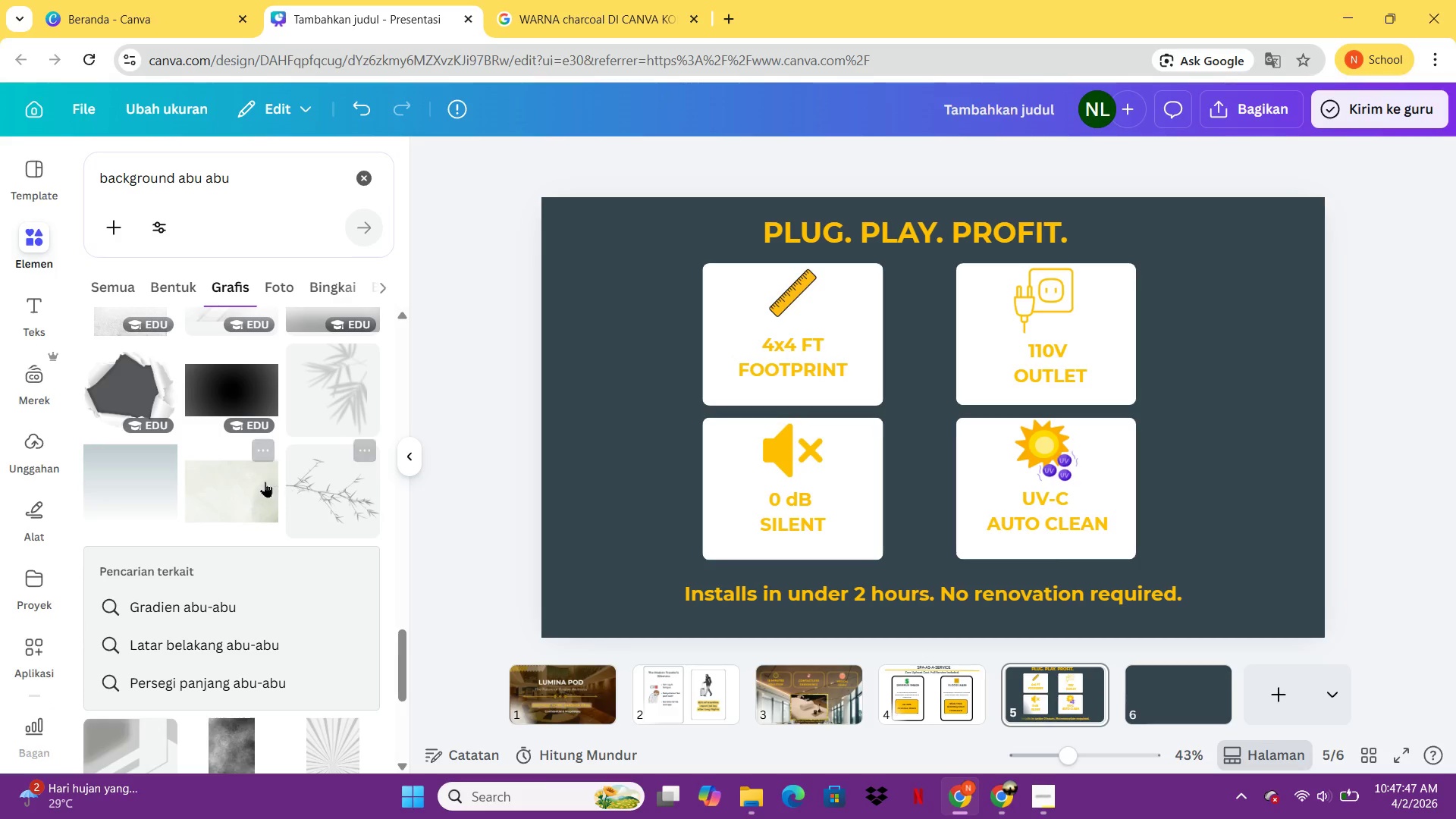 
scroll: coordinate [287, 501], scroll_direction: down, amount: 7.0
 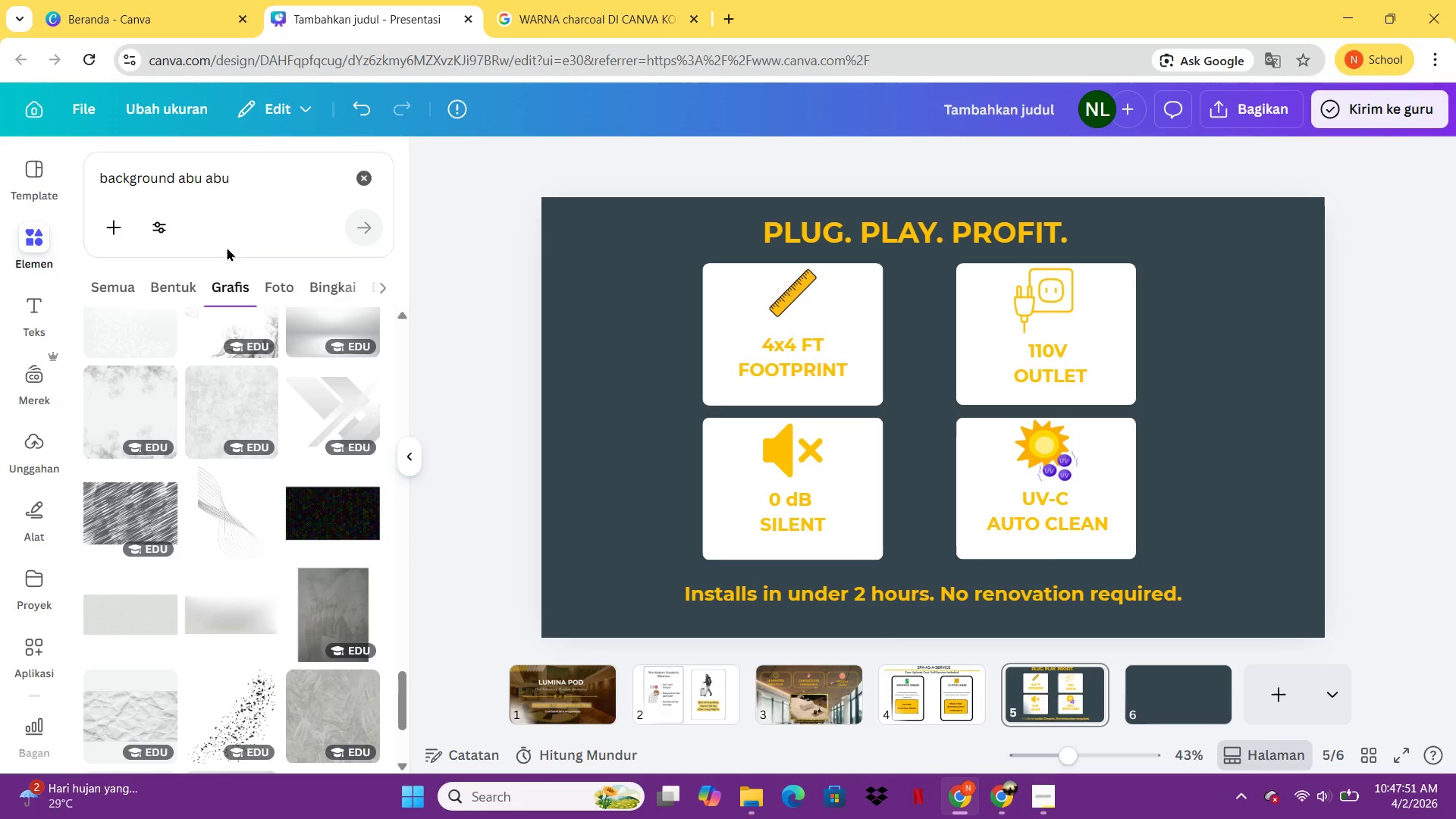 
left_click([256, 181])
 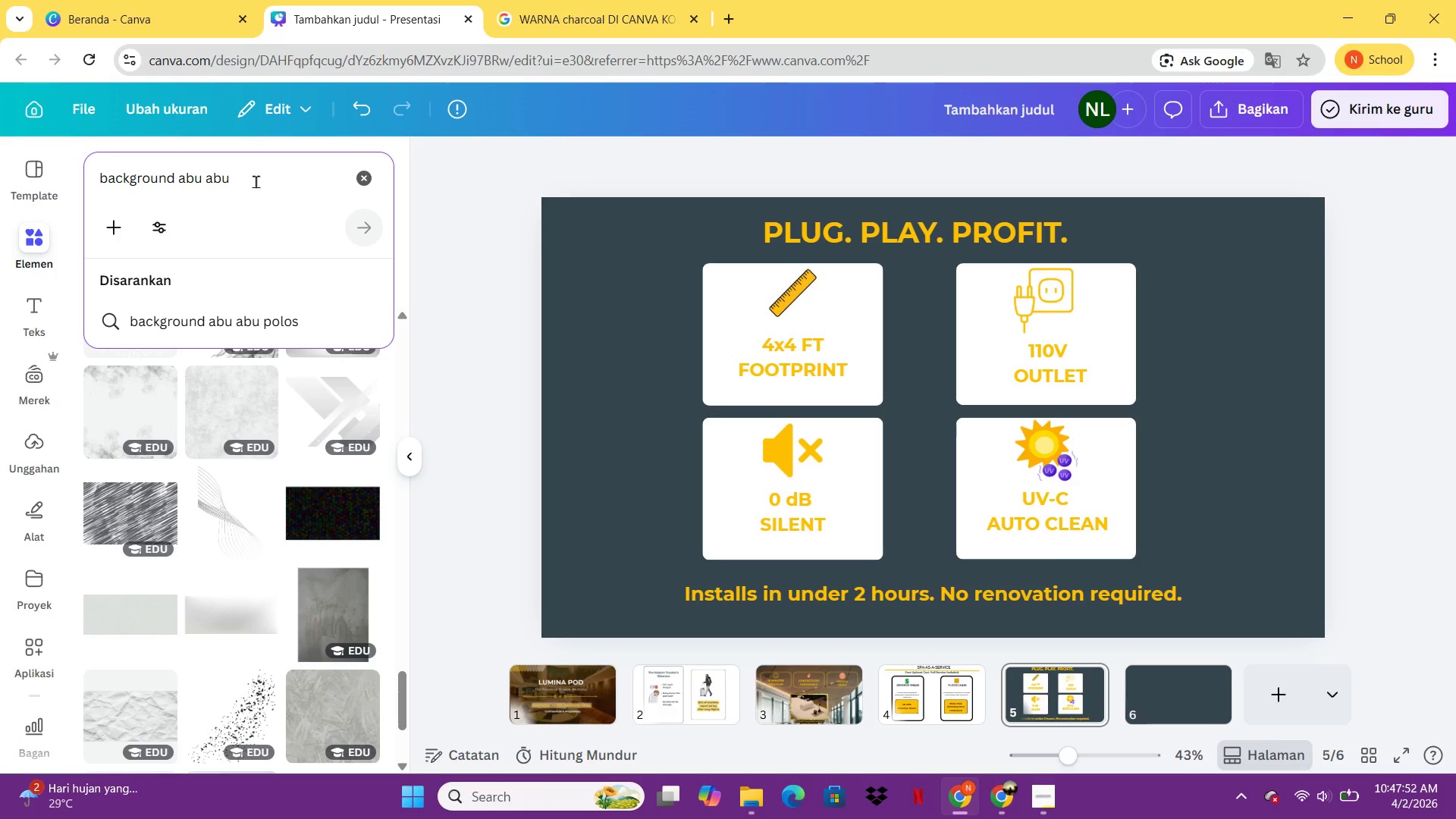 
type( elegant)
 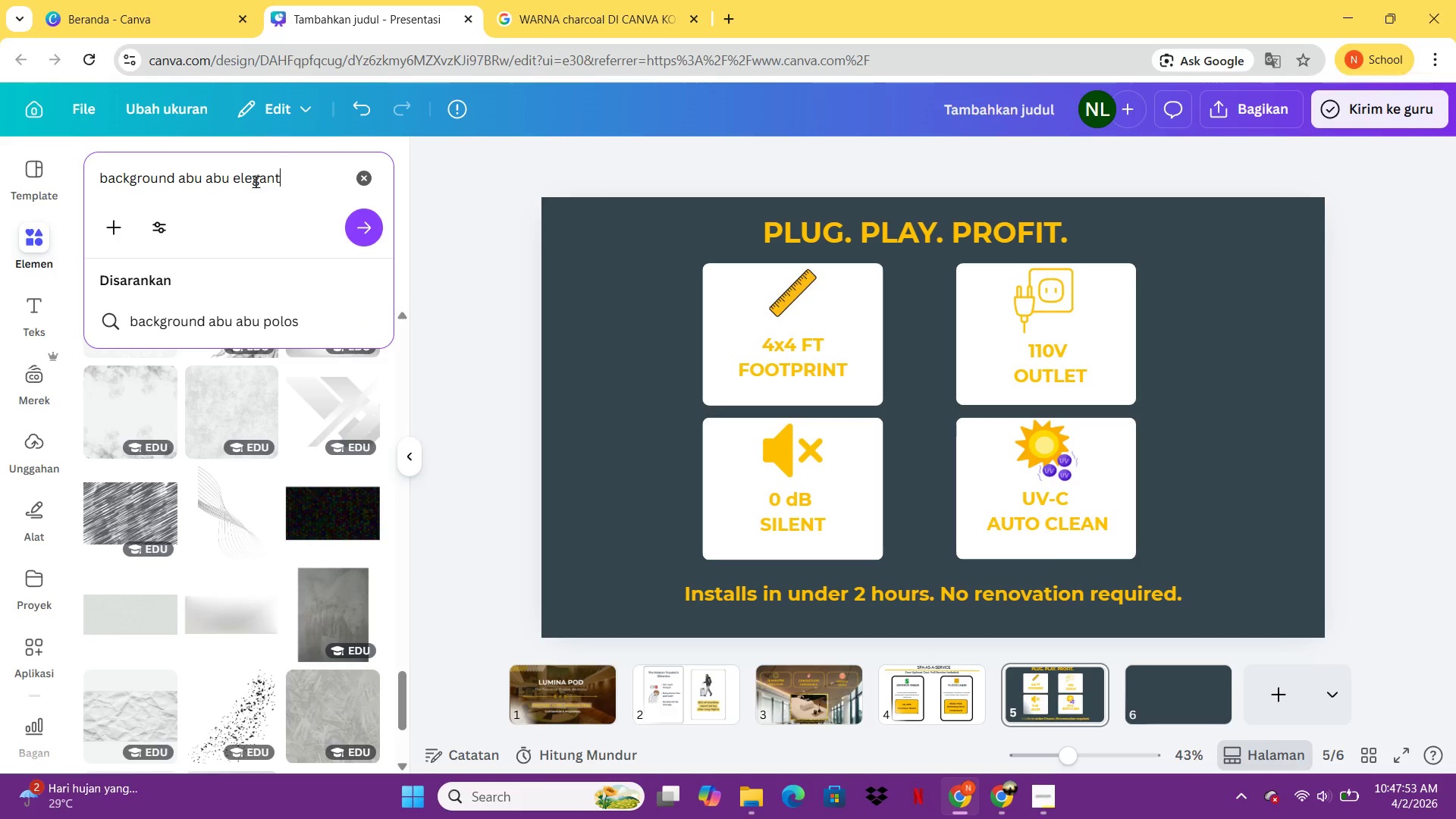 
key(Enter)
 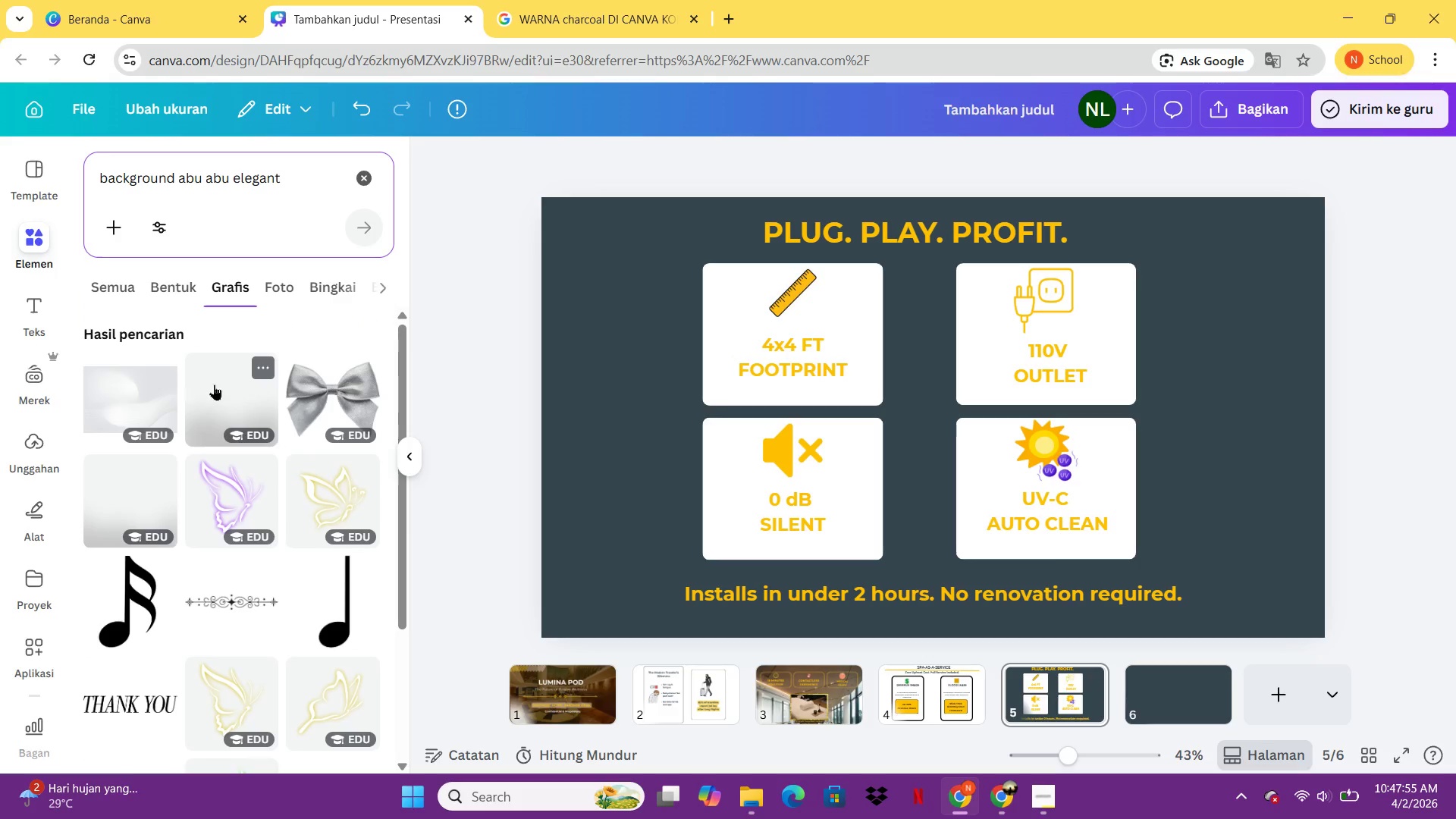 
scroll: coordinate [206, 573], scroll_direction: down, amount: 4.0
 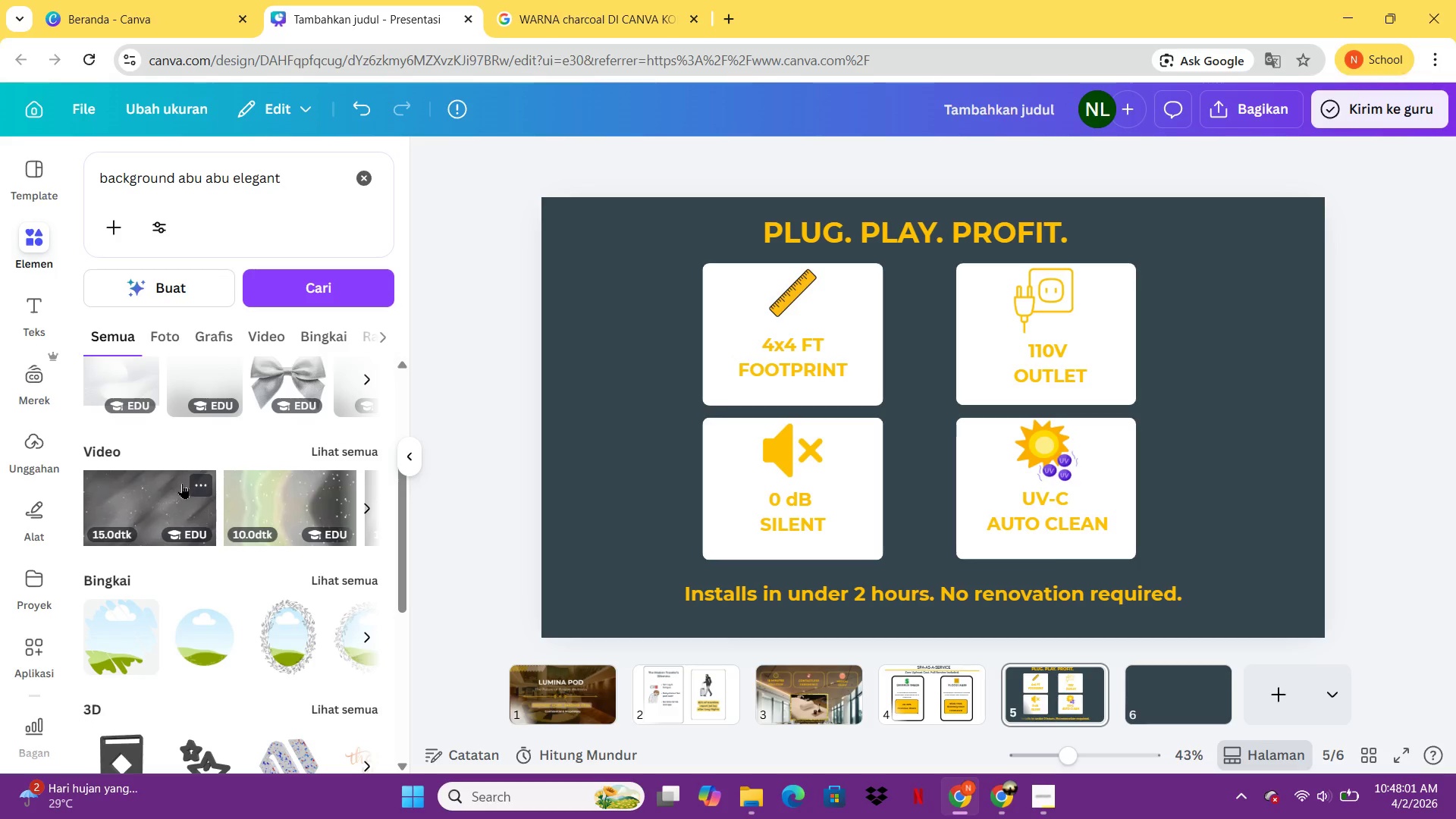 
scroll: coordinate [197, 454], scroll_direction: none, amount: 0.0
 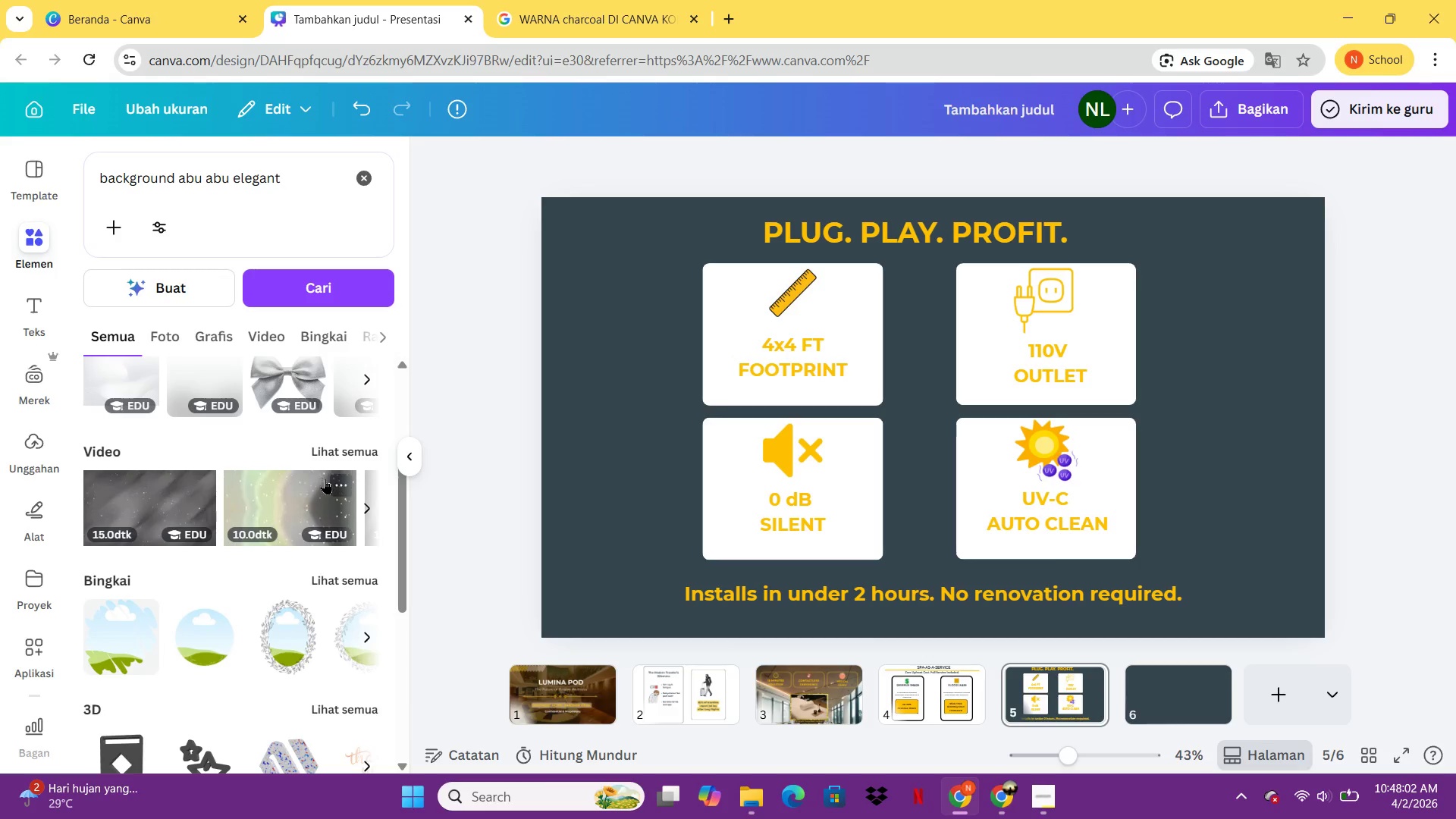 
scroll: coordinate [340, 444], scroll_direction: up, amount: 3.0
 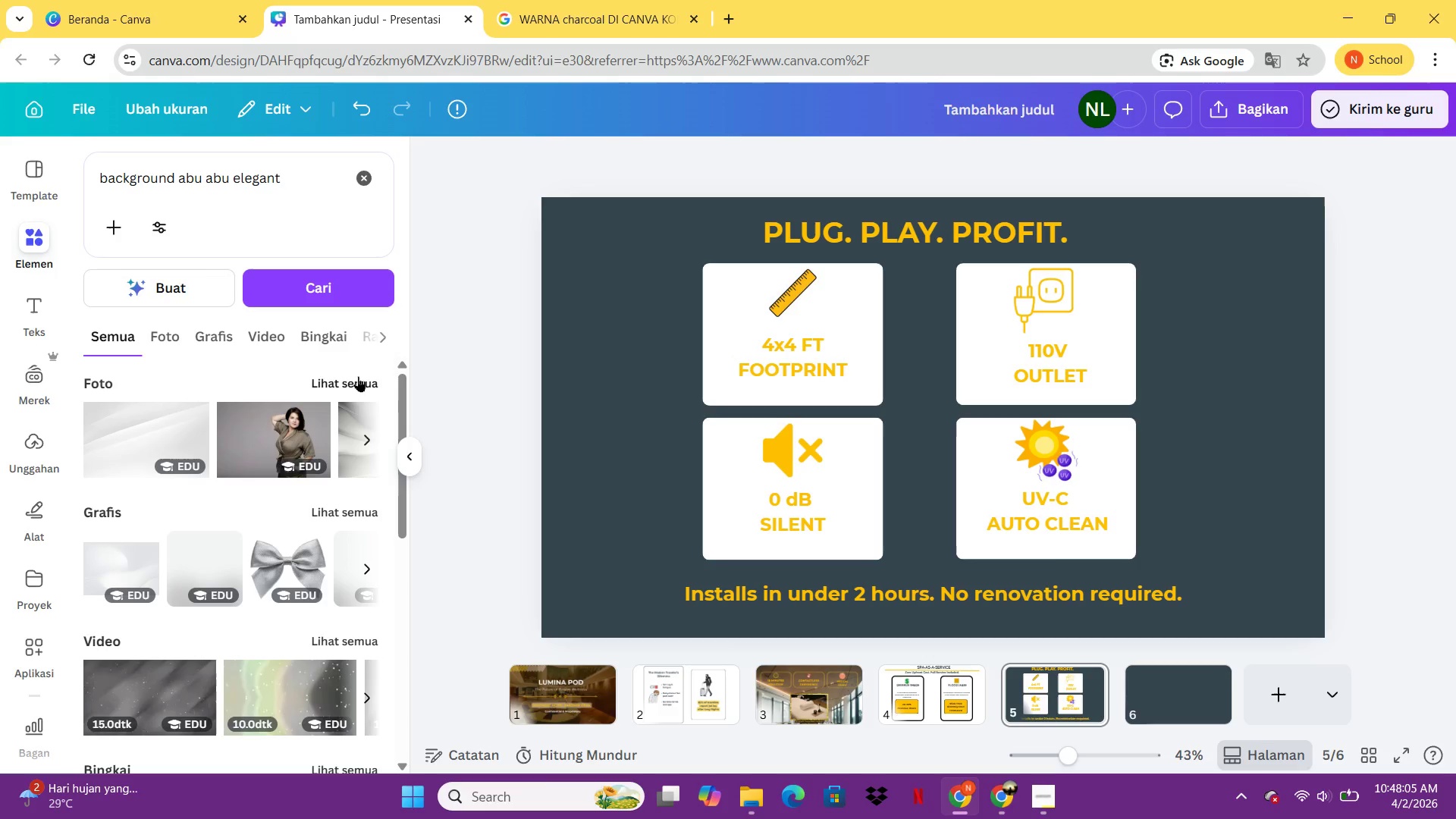 
left_click([358, 376])
 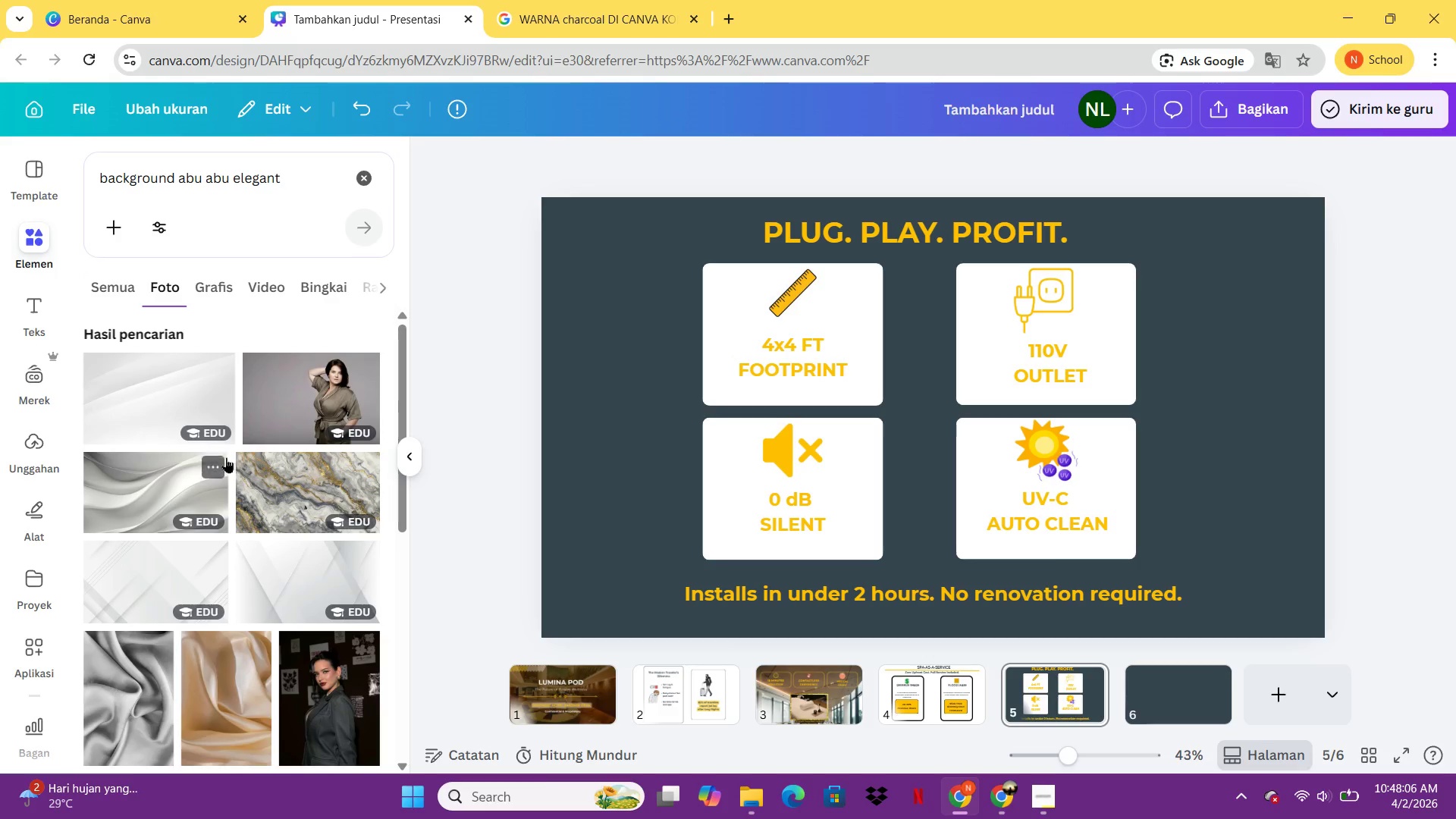 
scroll: coordinate [303, 461], scroll_direction: down, amount: 8.0
 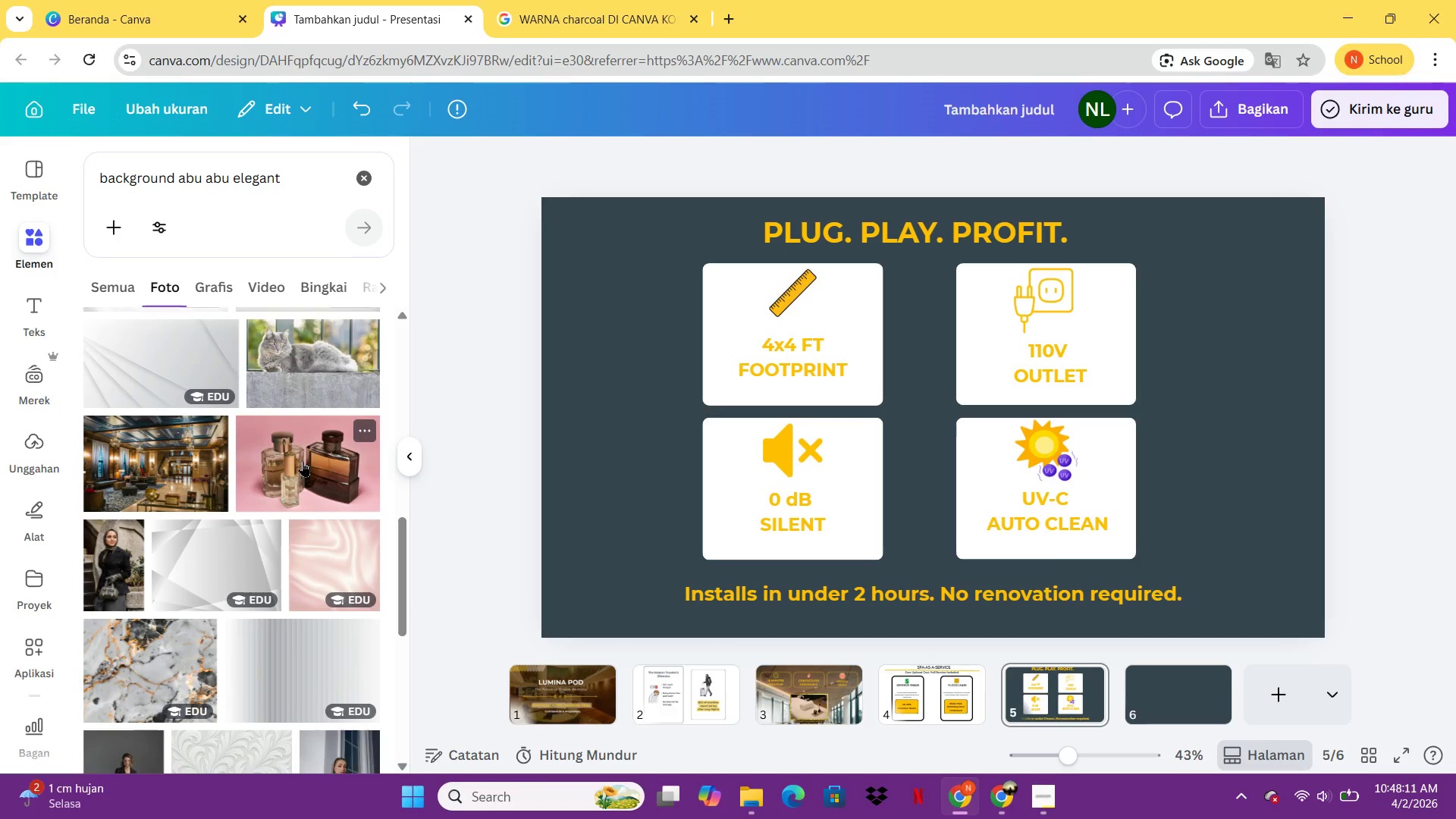 
scroll: coordinate [303, 461], scroll_direction: up, amount: 1.0
 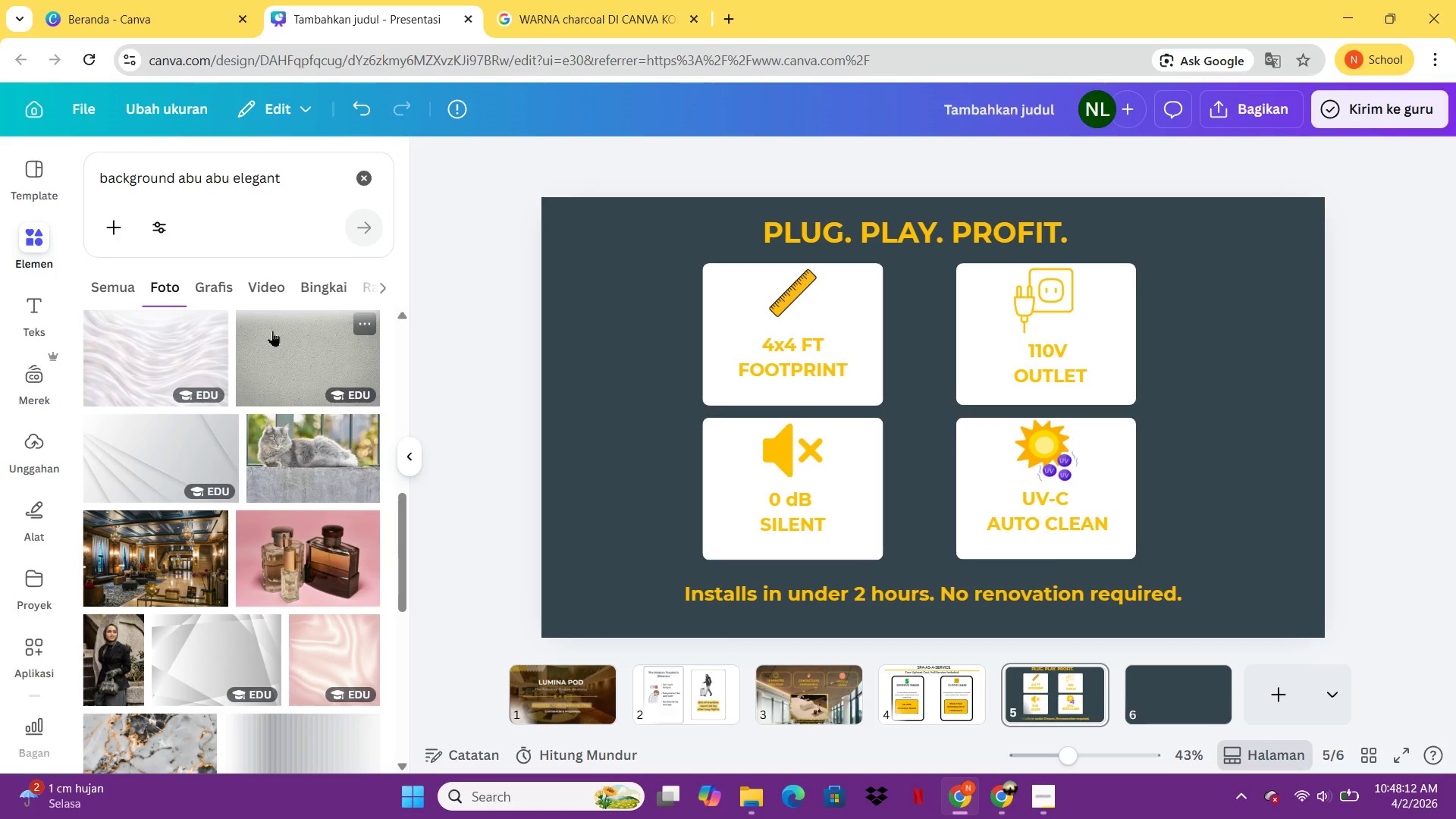 
double_click([275, 330])
 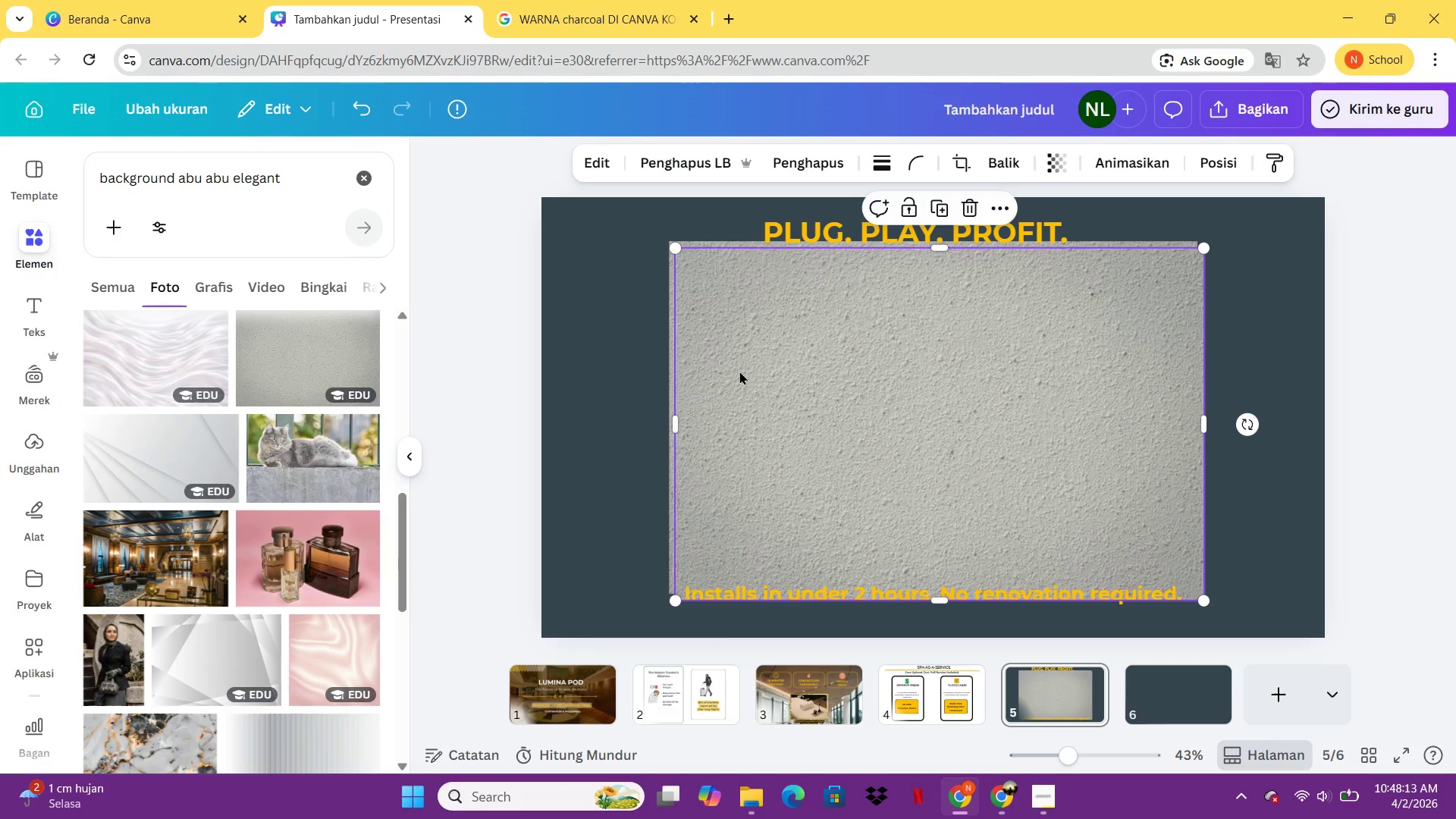 
left_click_drag(start_coordinate=[753, 371], to_coordinate=[595, 311])
 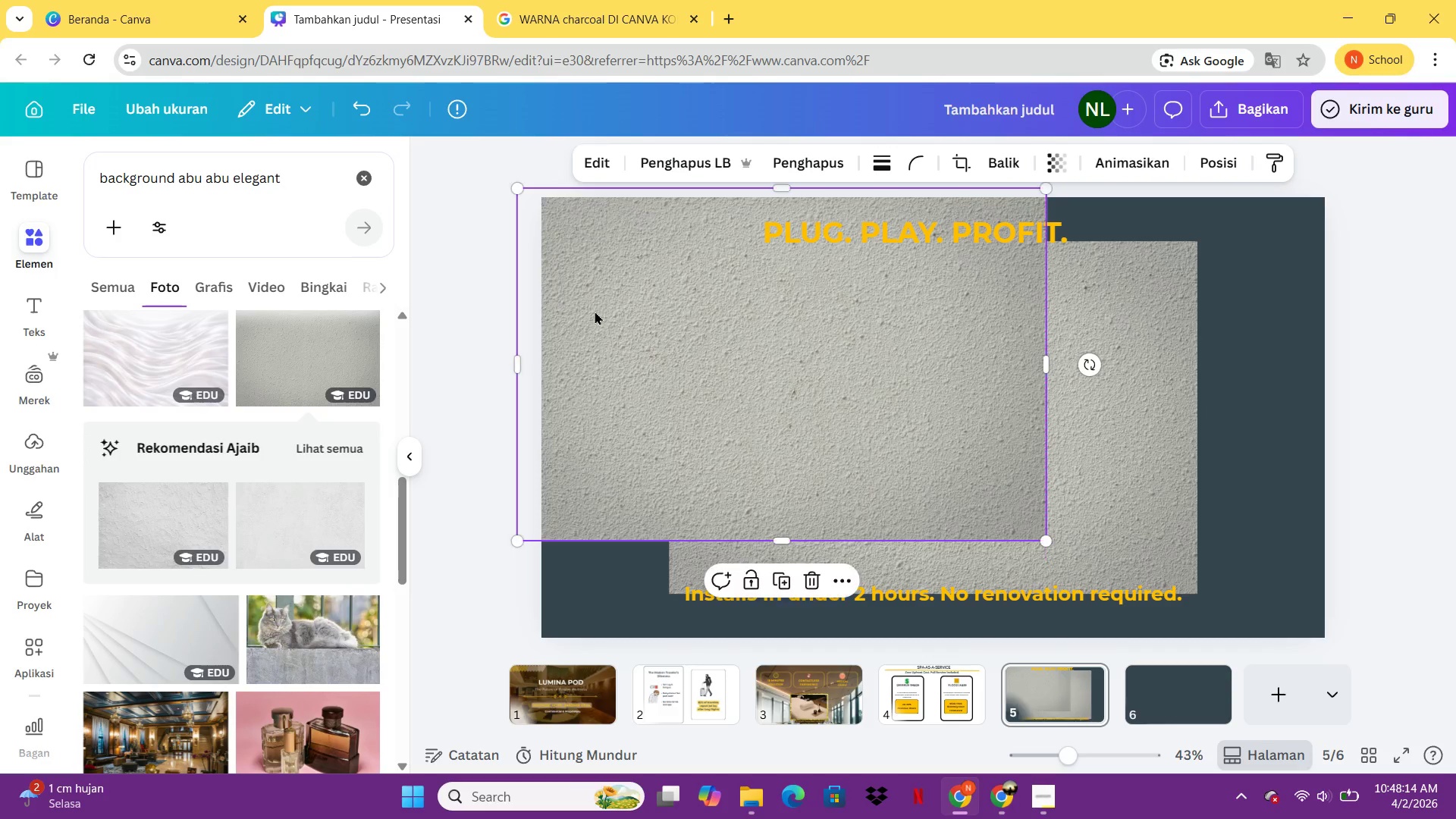 
left_click([595, 311])
 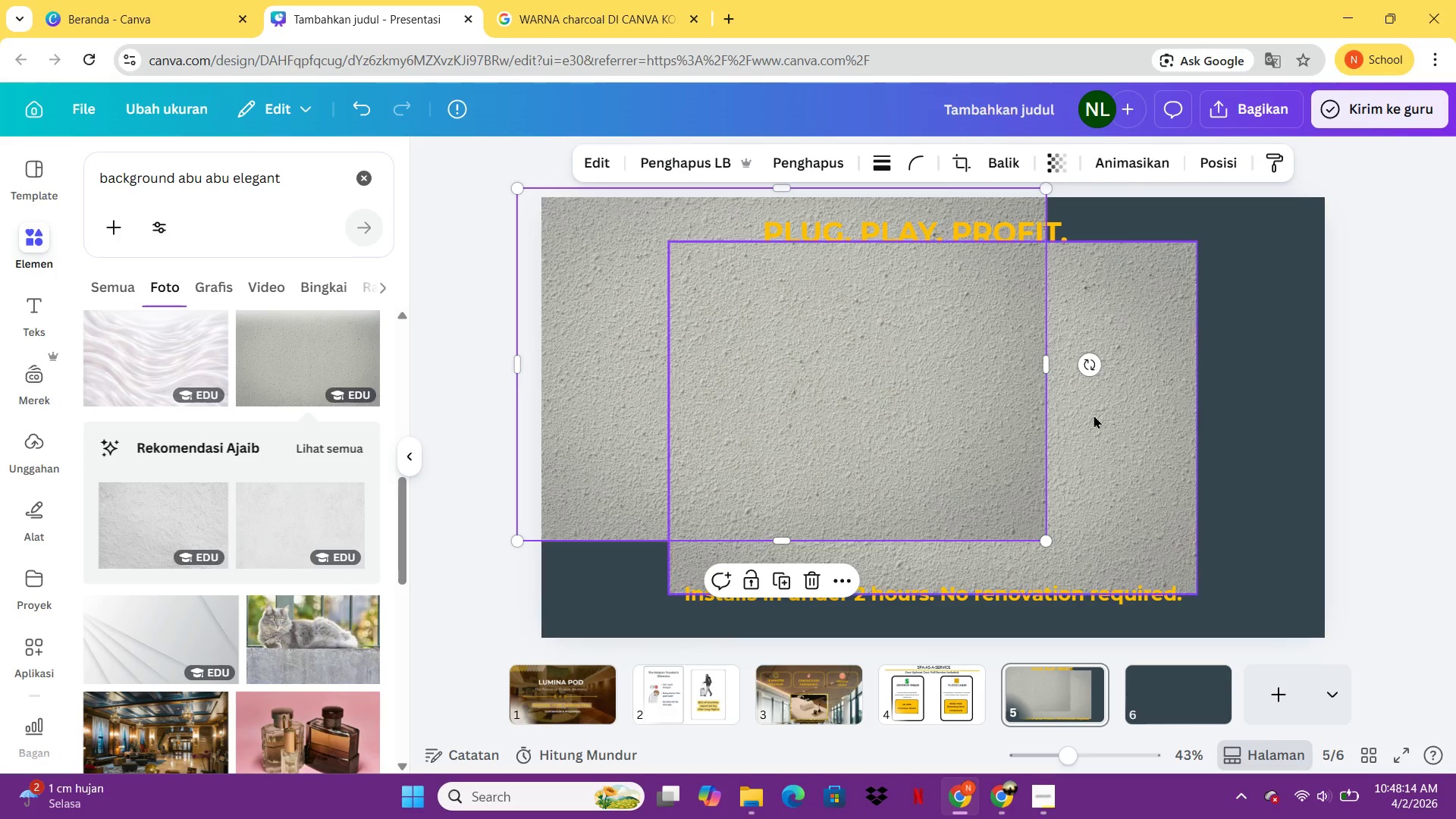 
left_click([1094, 415])
 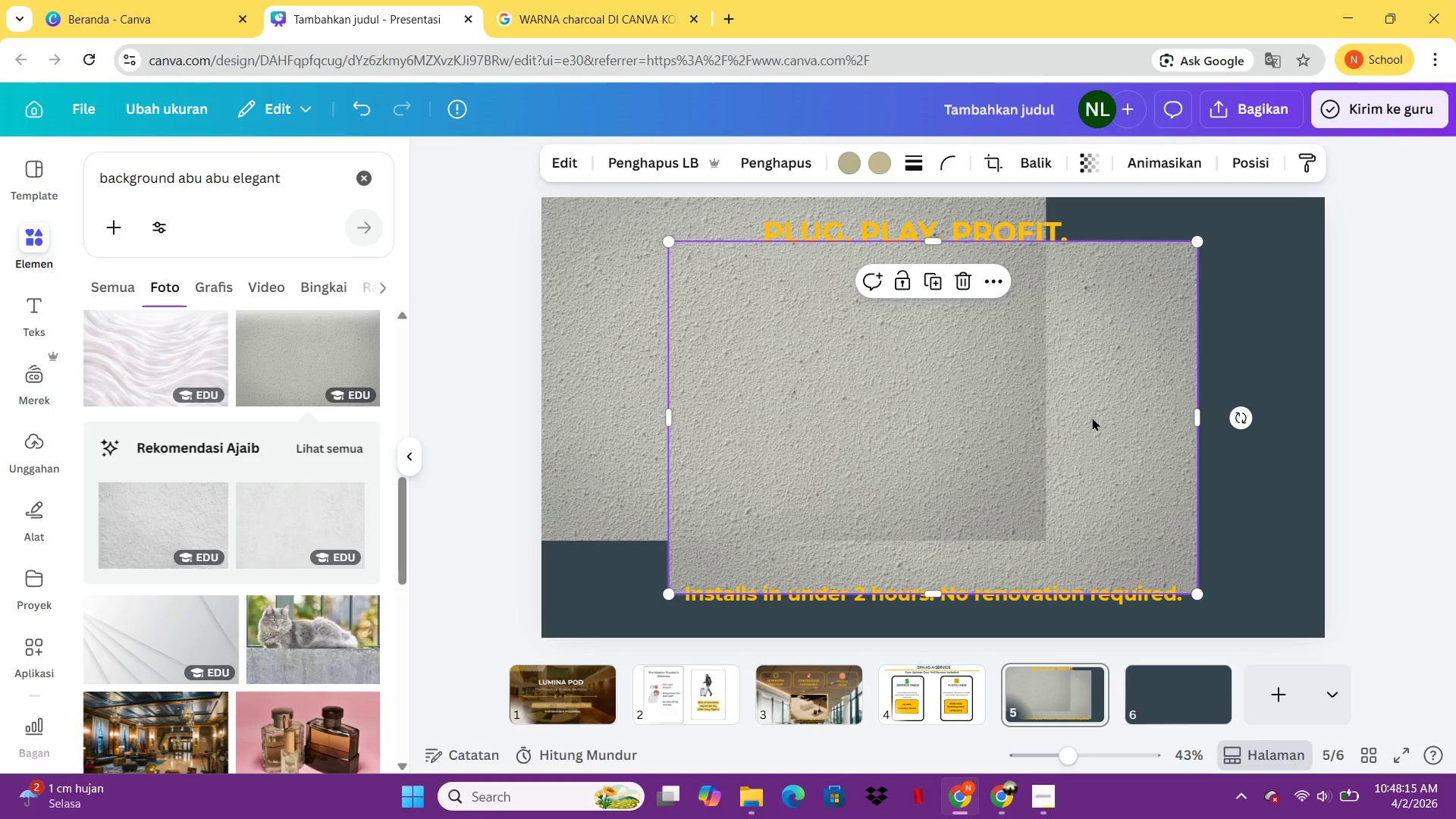 
key(Delete)
 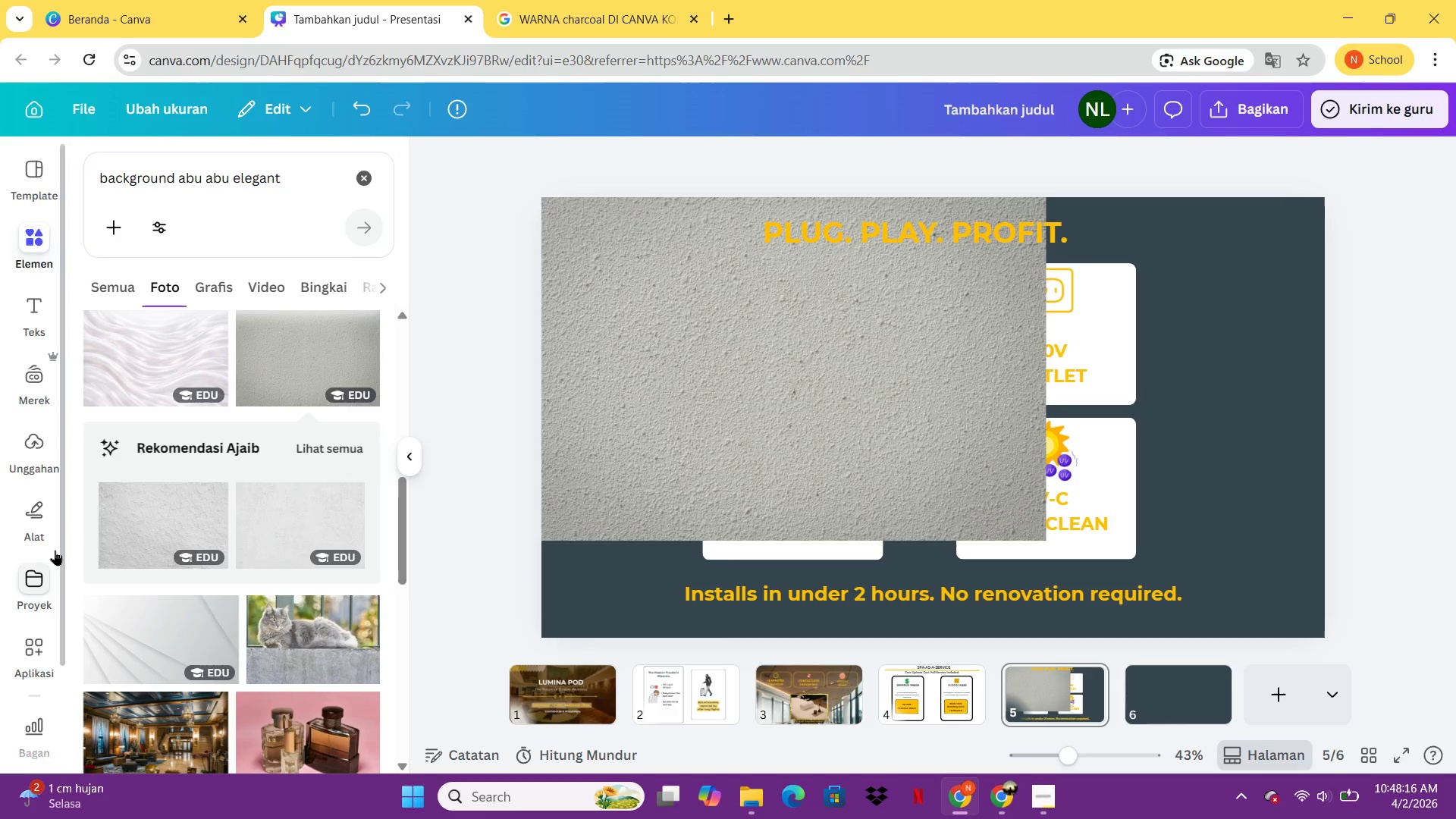 
scroll: coordinate [312, 535], scroll_direction: up, amount: 2.0
 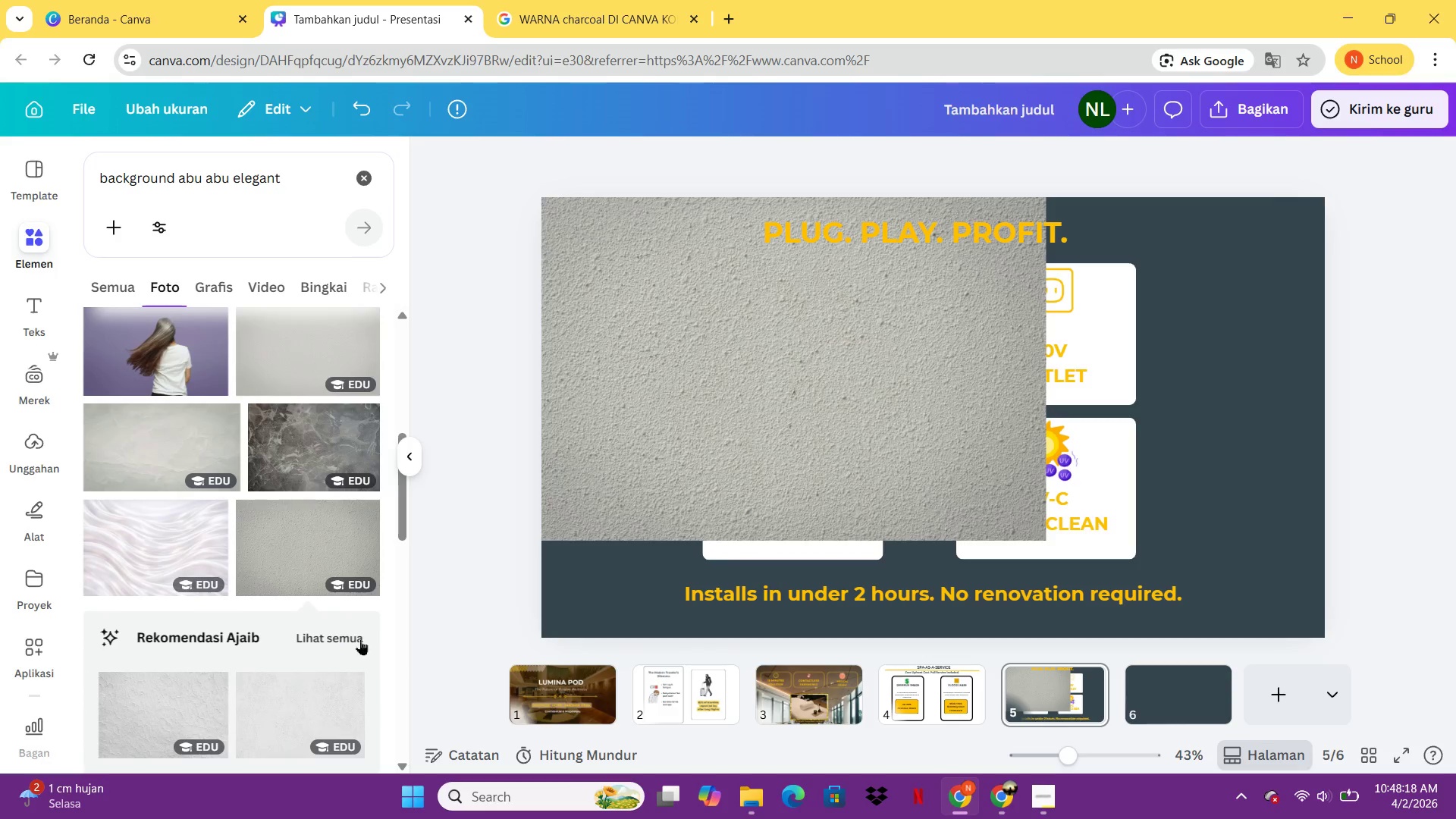 
left_click([351, 639])
 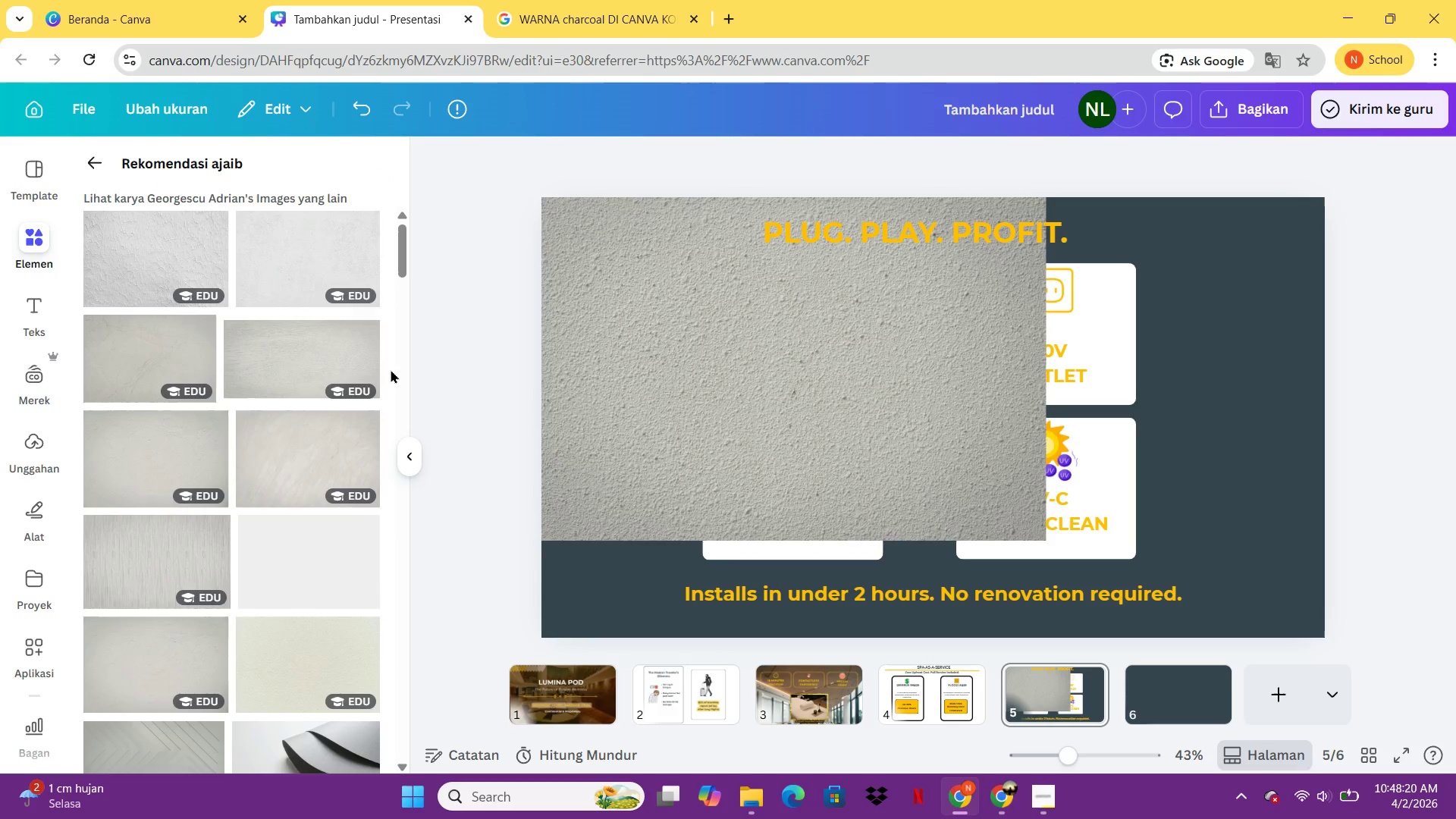 
left_click([653, 352])
 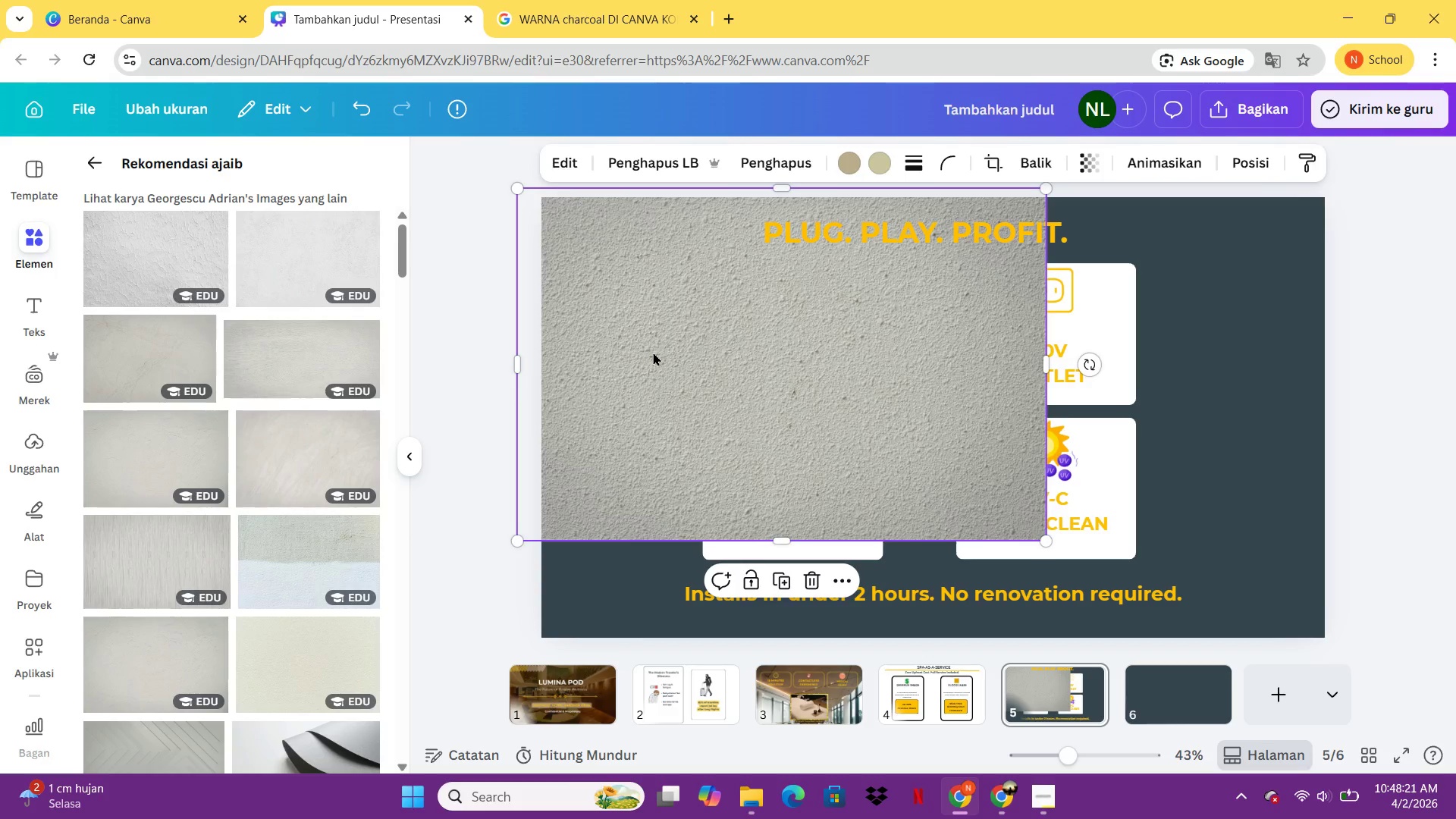 
key(Delete)
 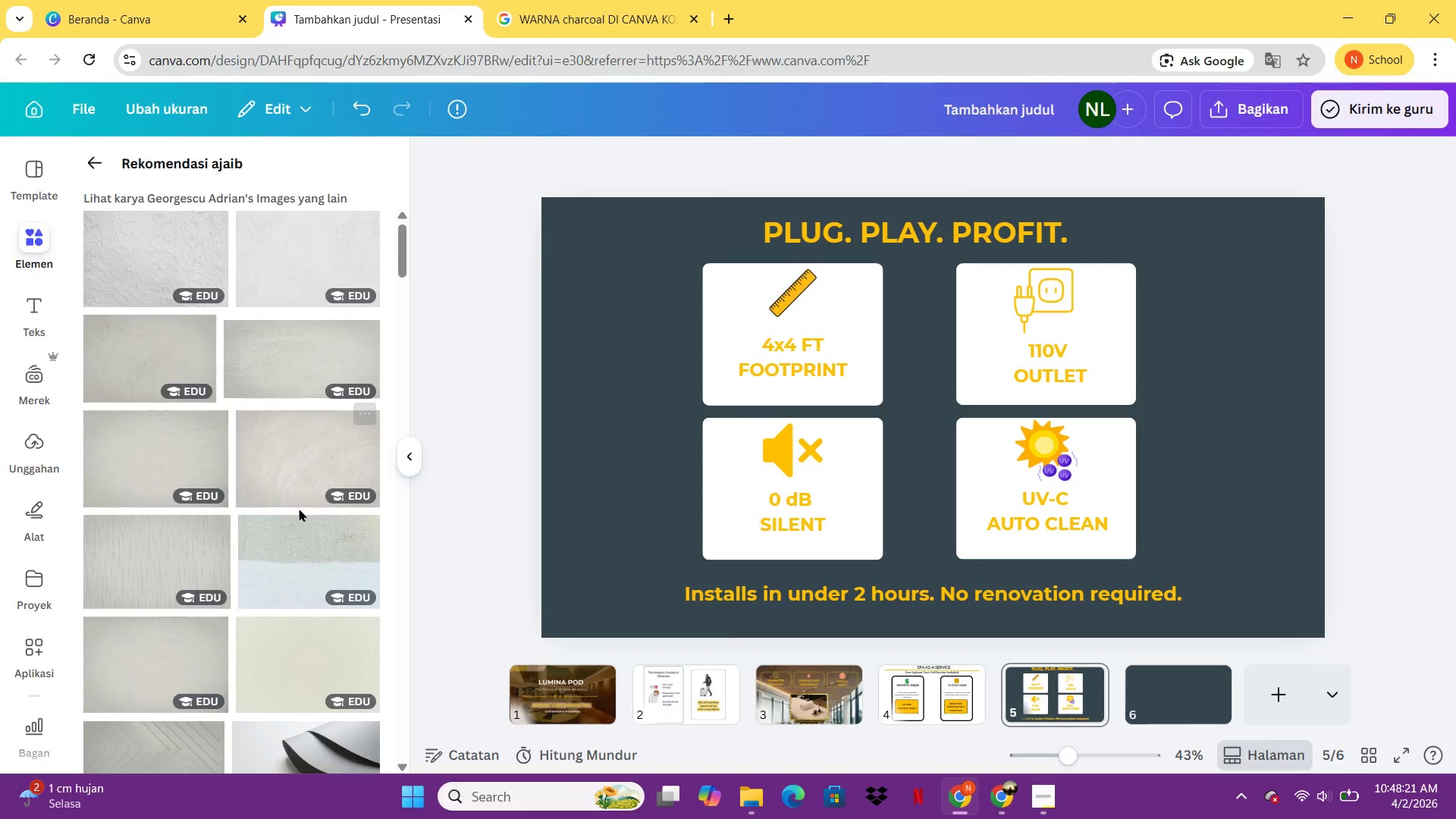 
scroll: coordinate [281, 499], scroll_direction: down, amount: 12.0
 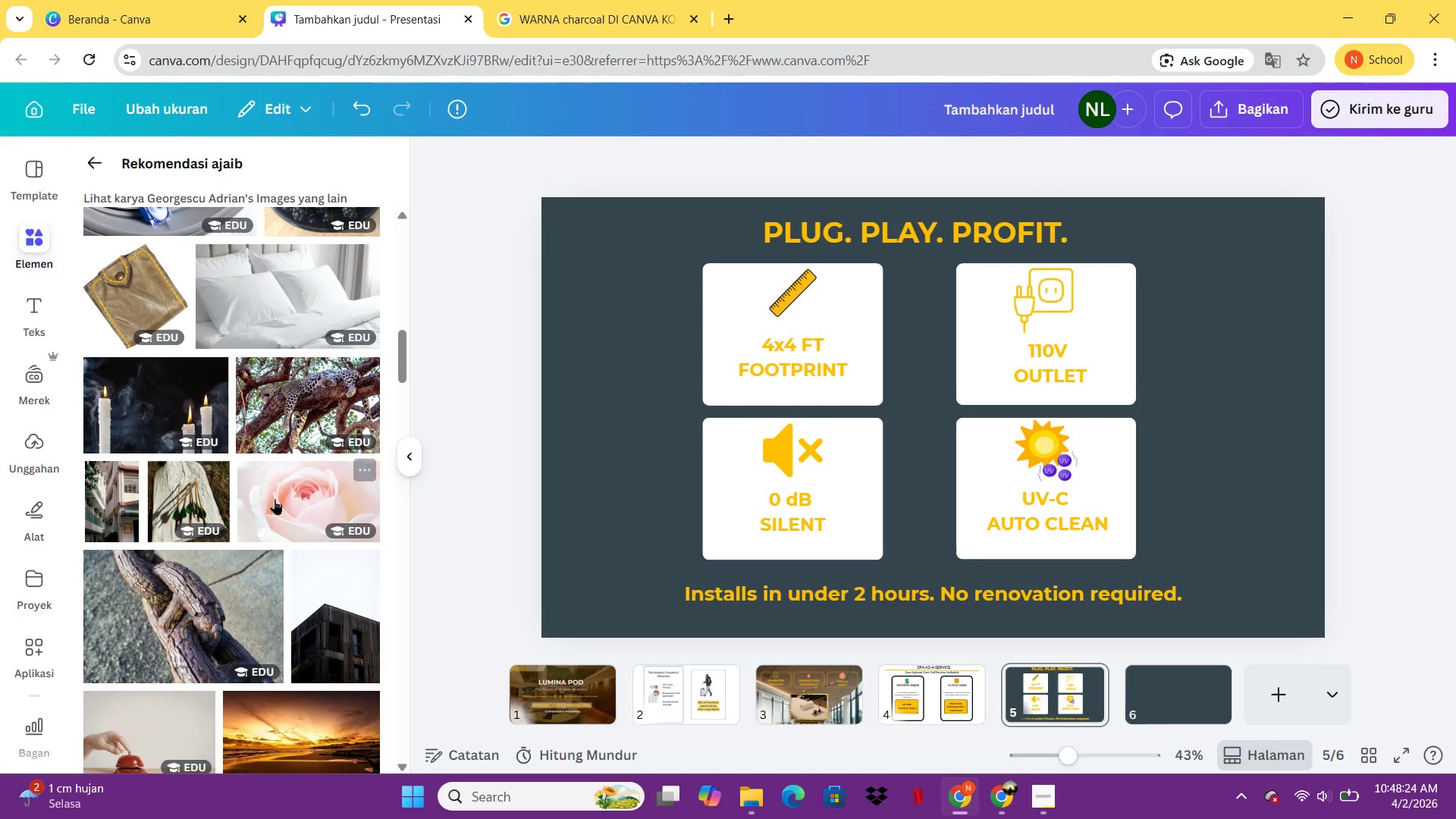 
scroll: coordinate [134, 566], scroll_direction: up, amount: 14.0
 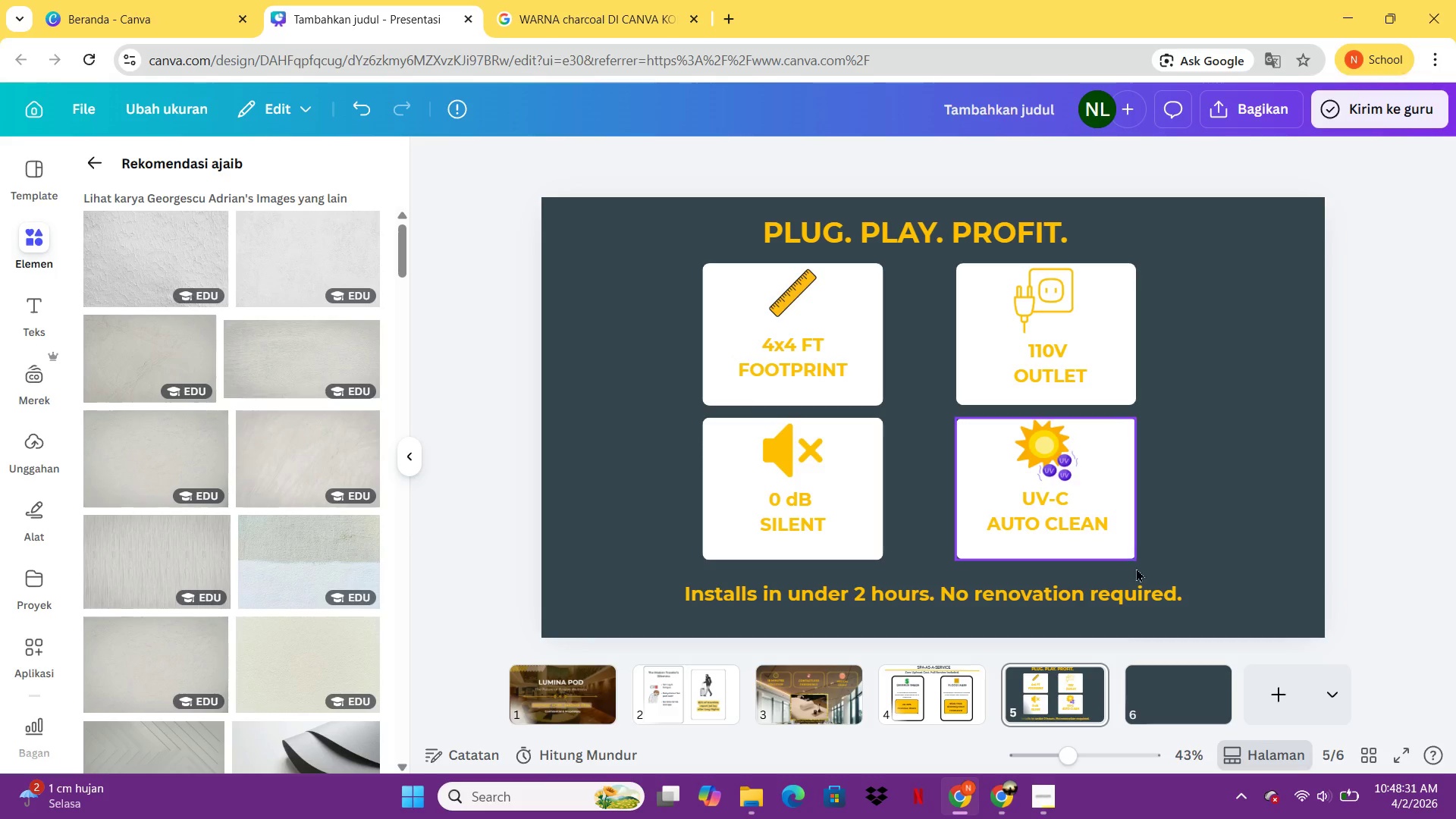 
left_click([143, 439])
 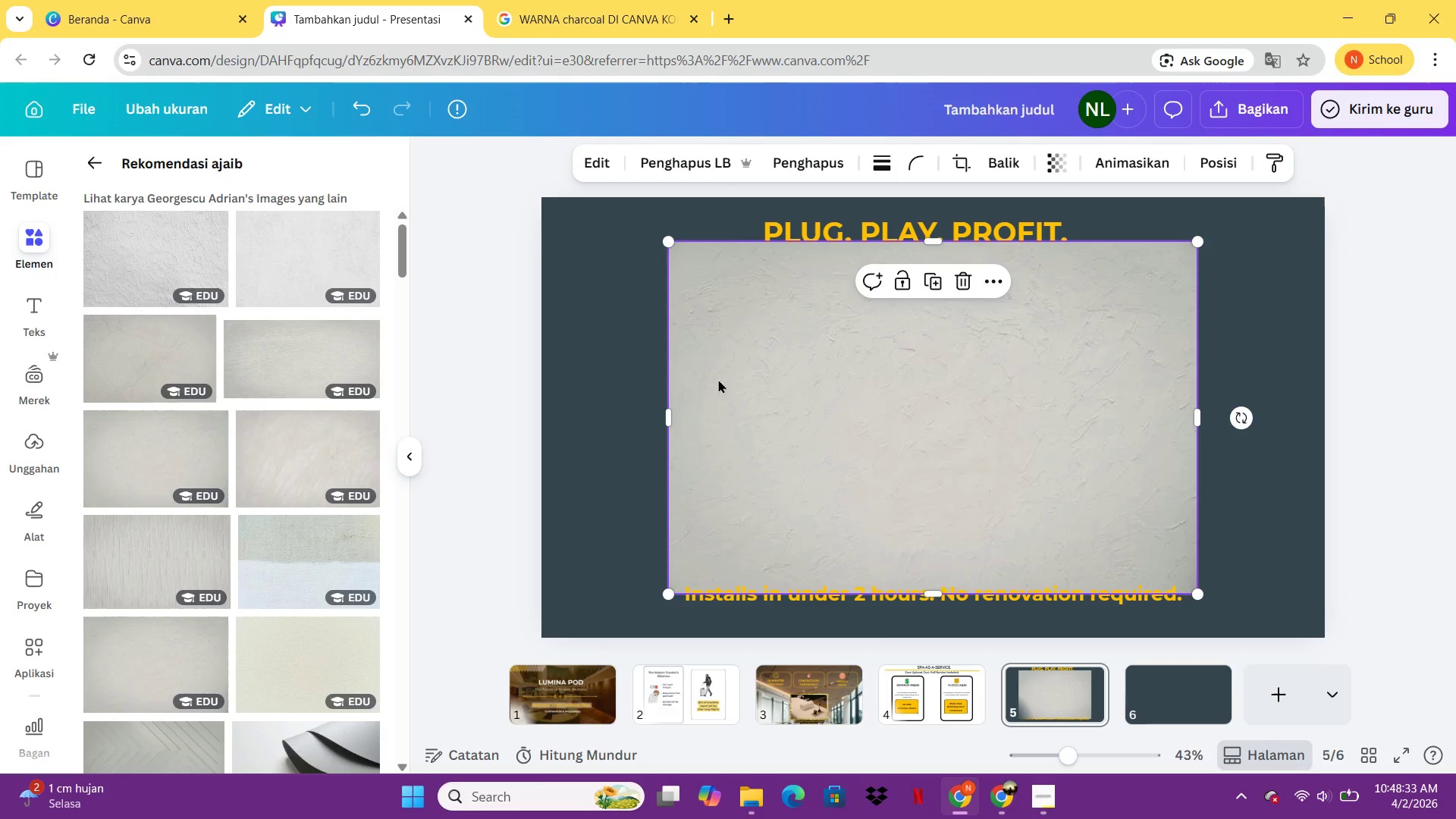 
left_click_drag(start_coordinate=[719, 378], to_coordinate=[590, 336])
 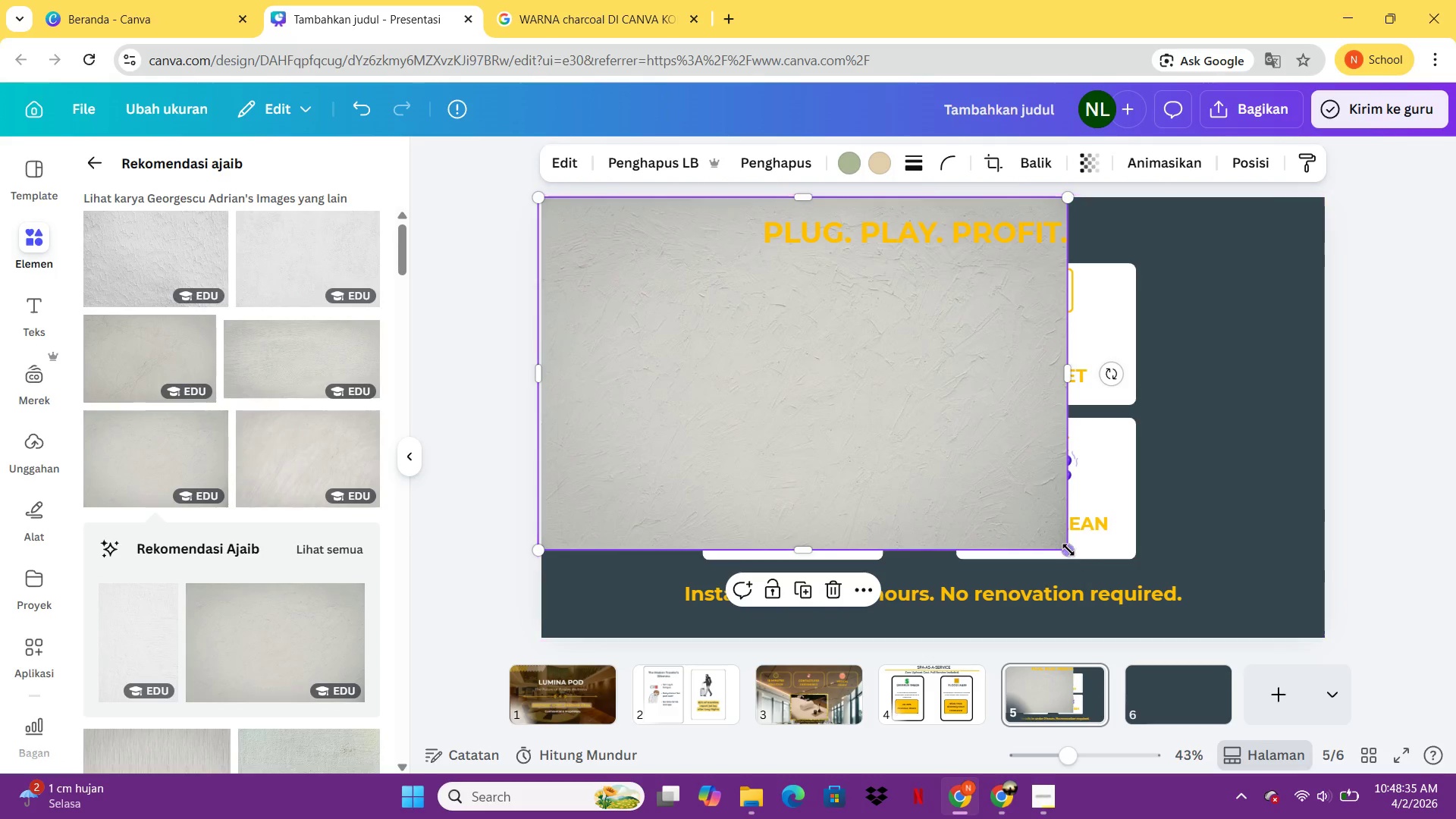 
left_click_drag(start_coordinate=[1068, 549], to_coordinate=[1367, 715])
 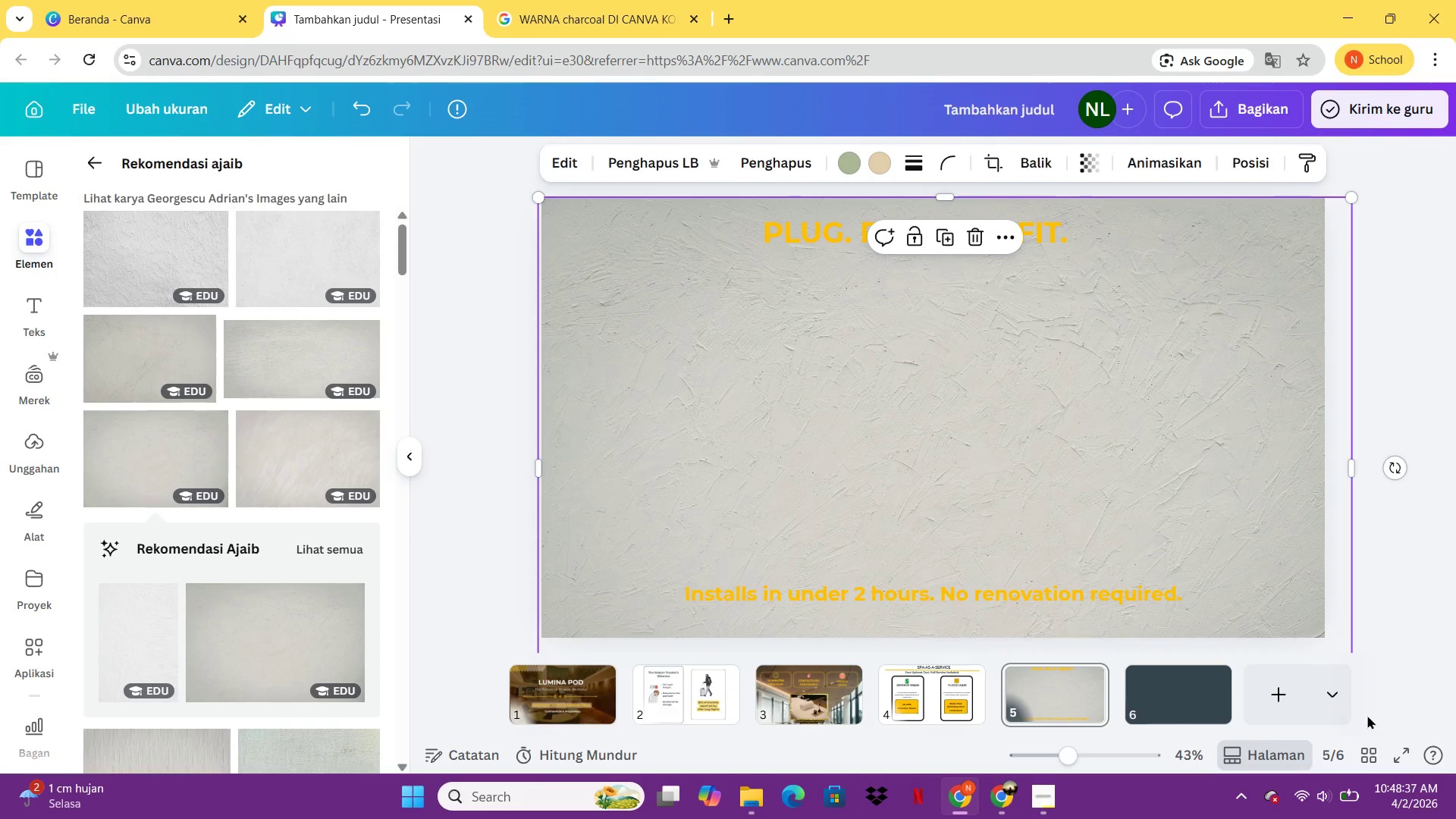 
double_click([1367, 715])
 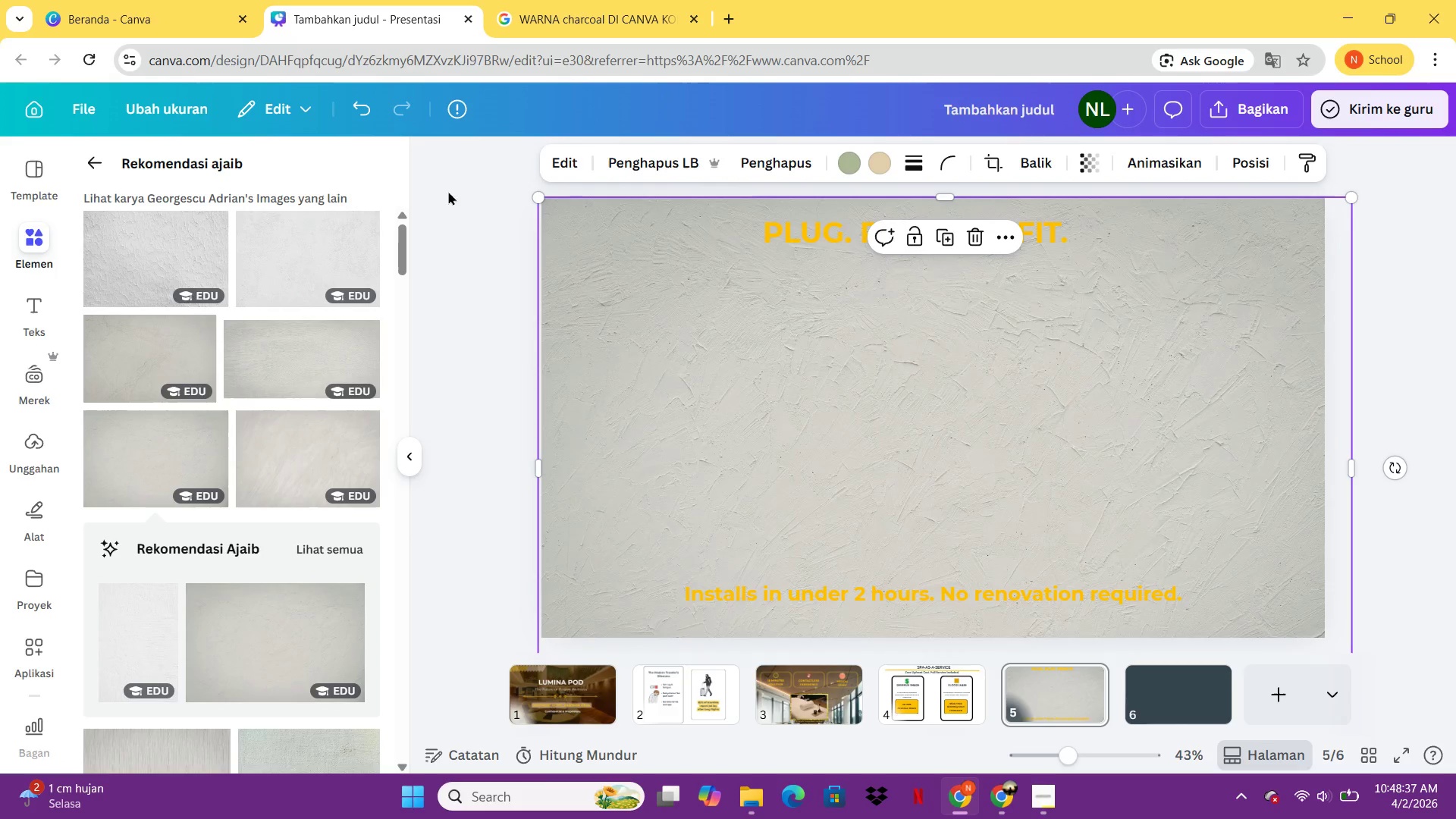 
left_click([1367, 715])
 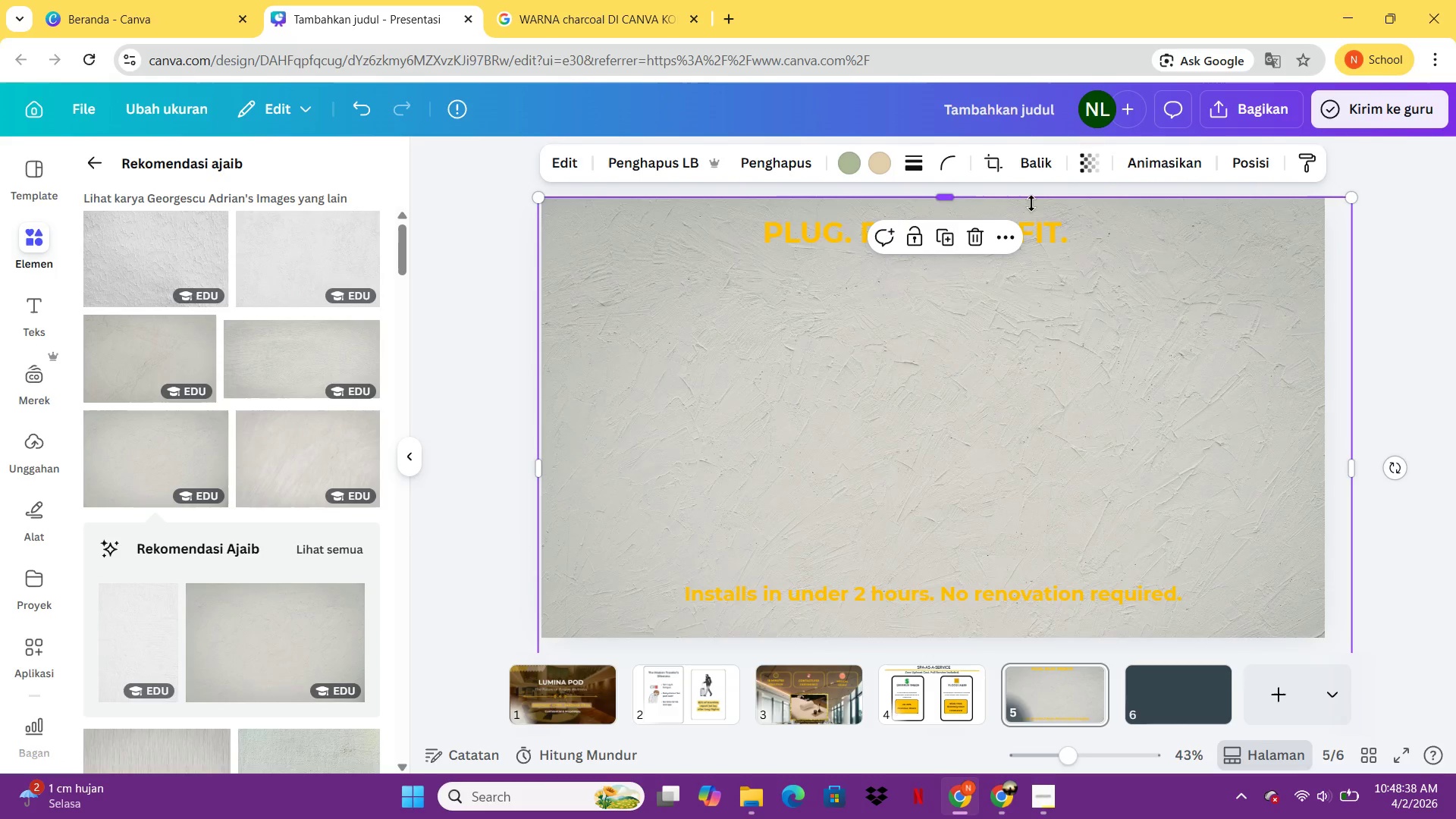 
left_click([1006, 232])
 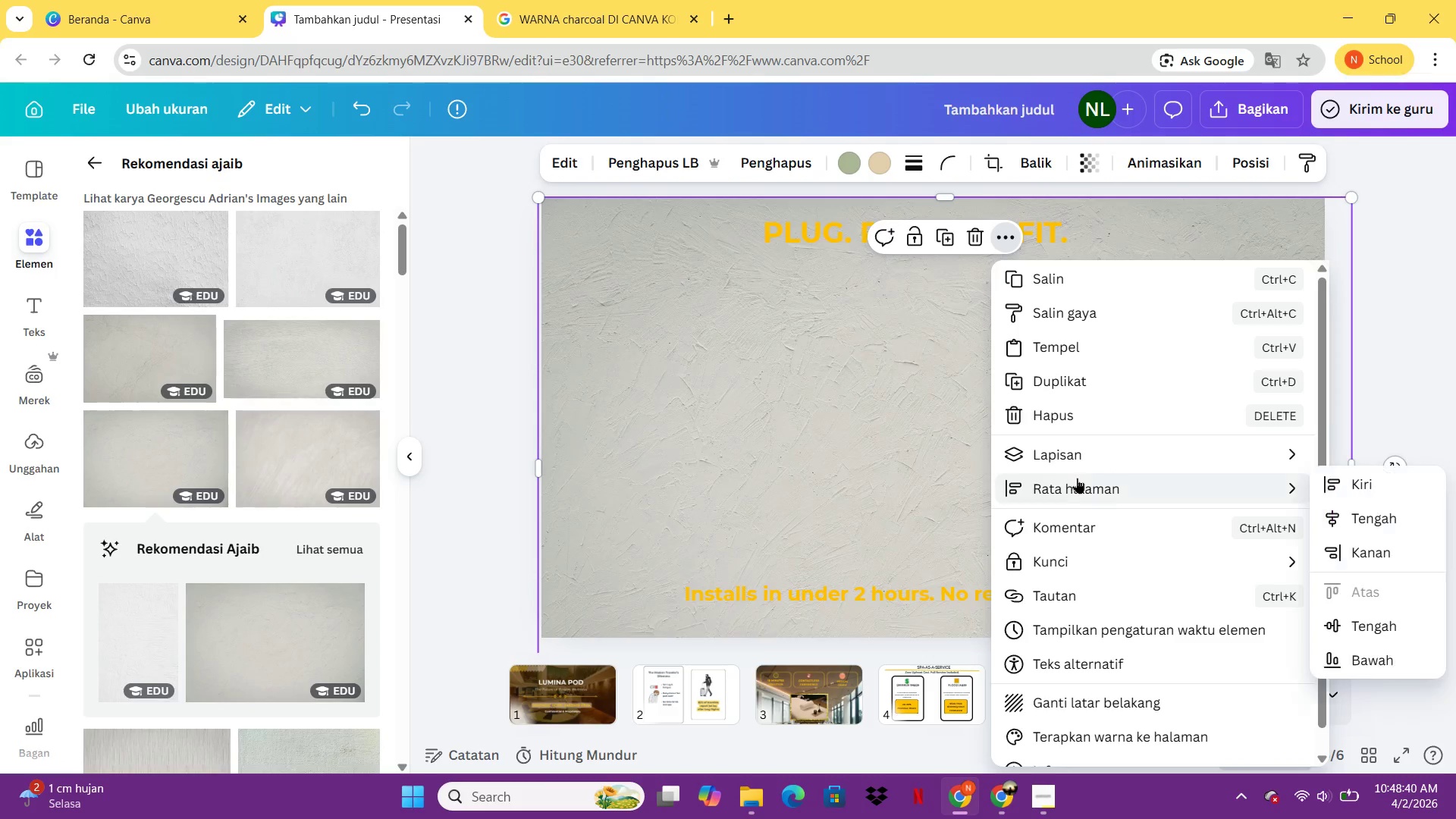 
left_click([1081, 453])
 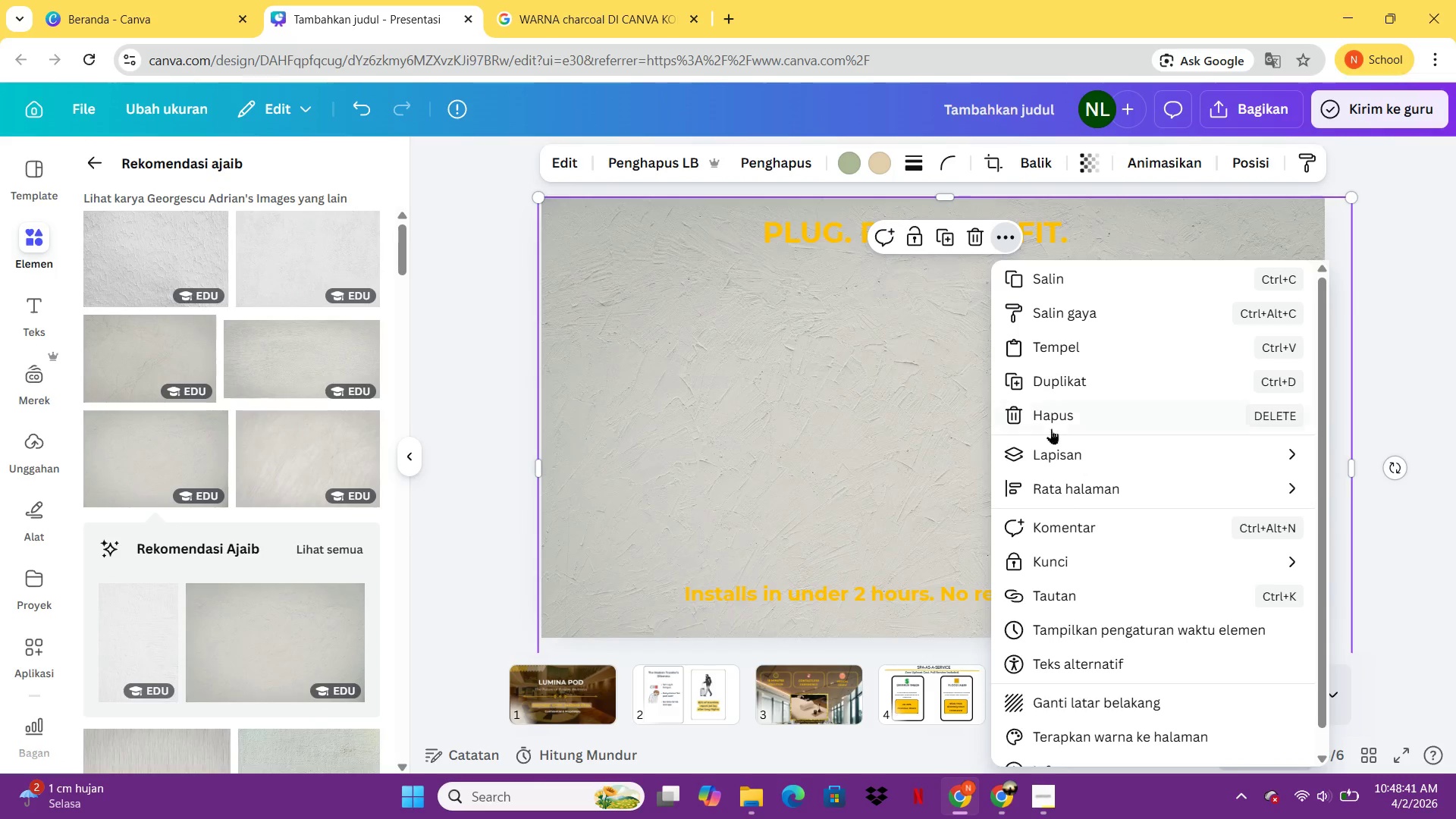 
left_click([1048, 443])
 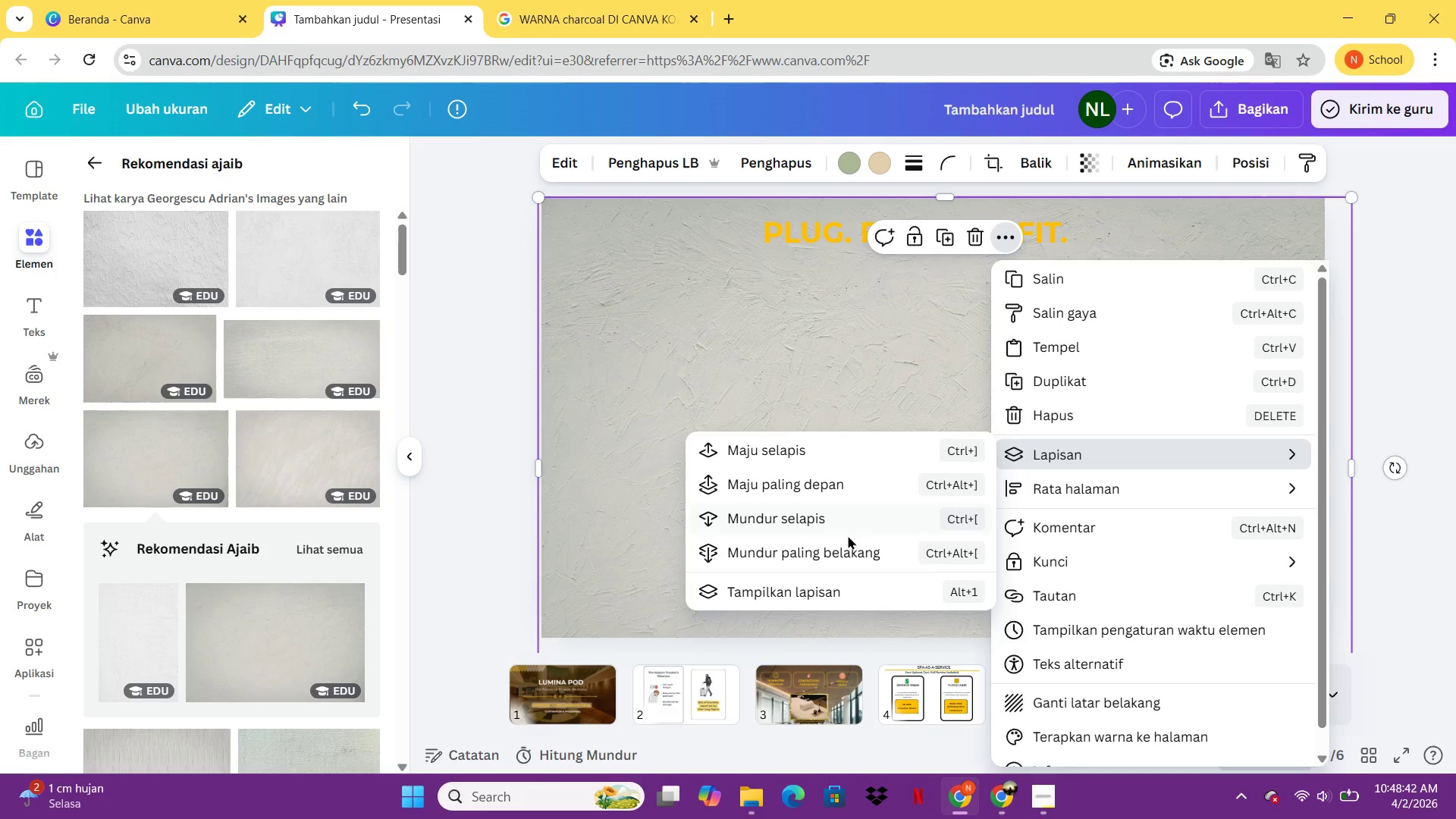 
left_click([858, 548])
 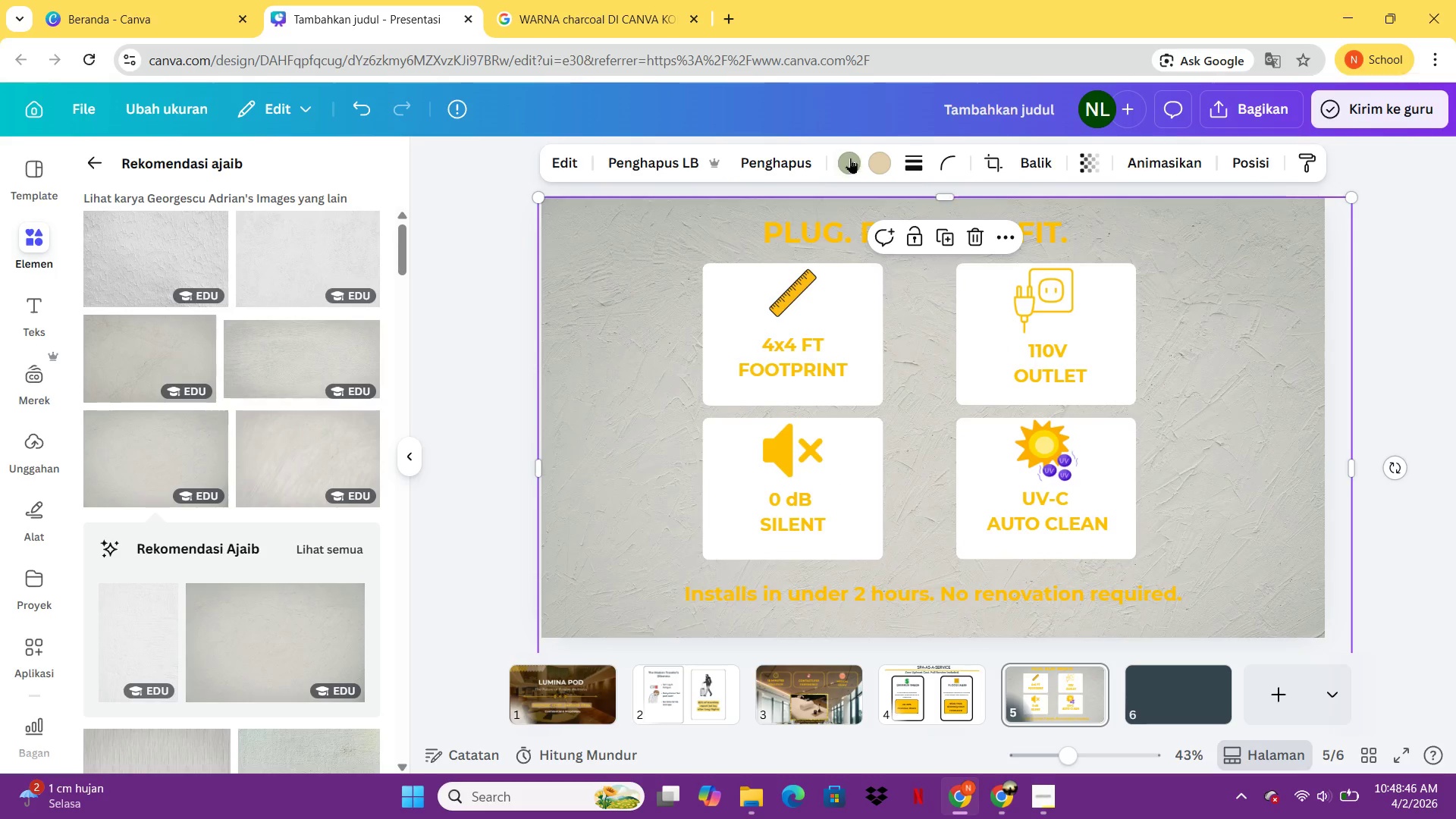 
left_click([635, 253])
 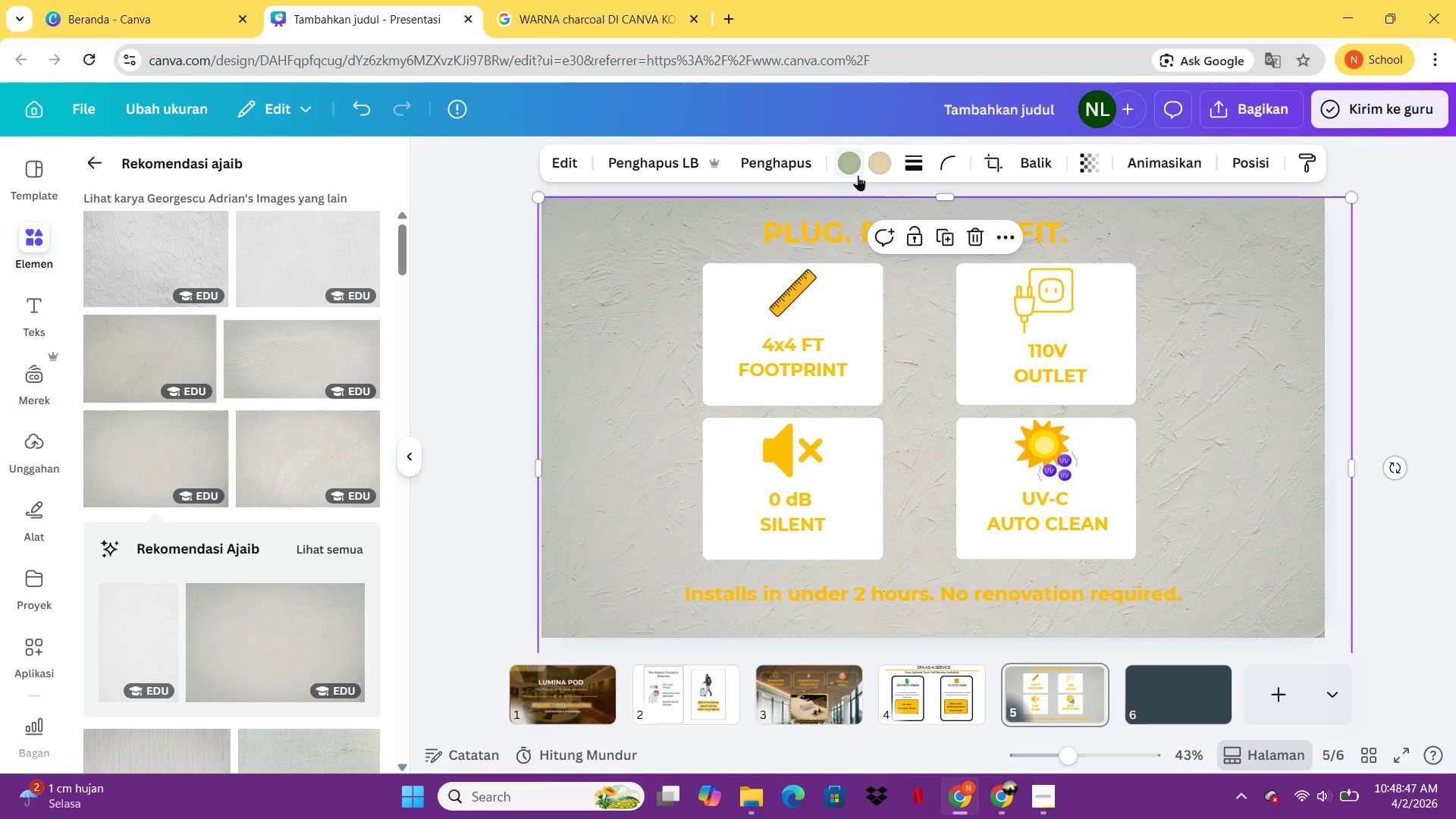 
left_click([858, 174])
 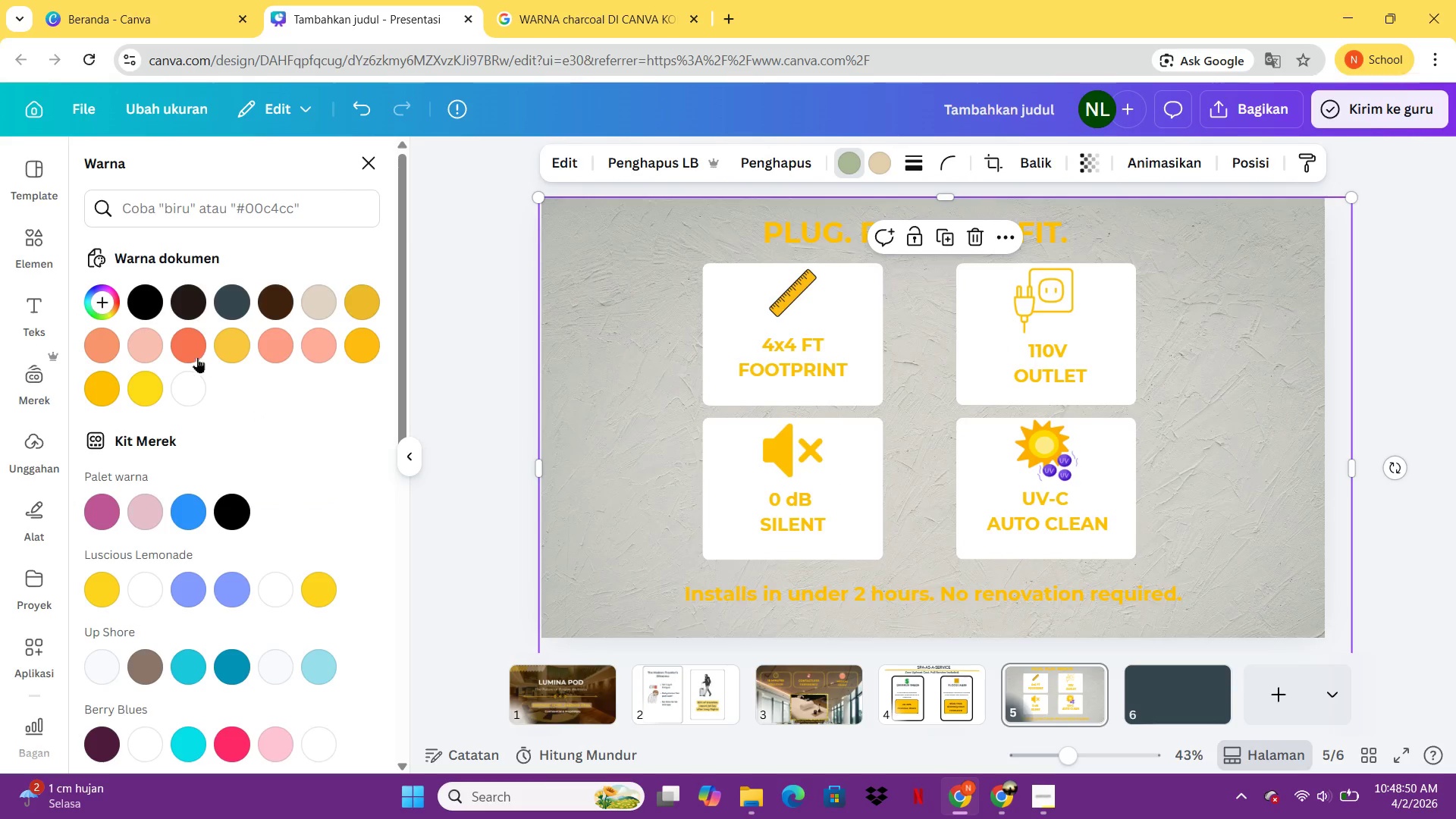 
mouse_move([229, 376])
 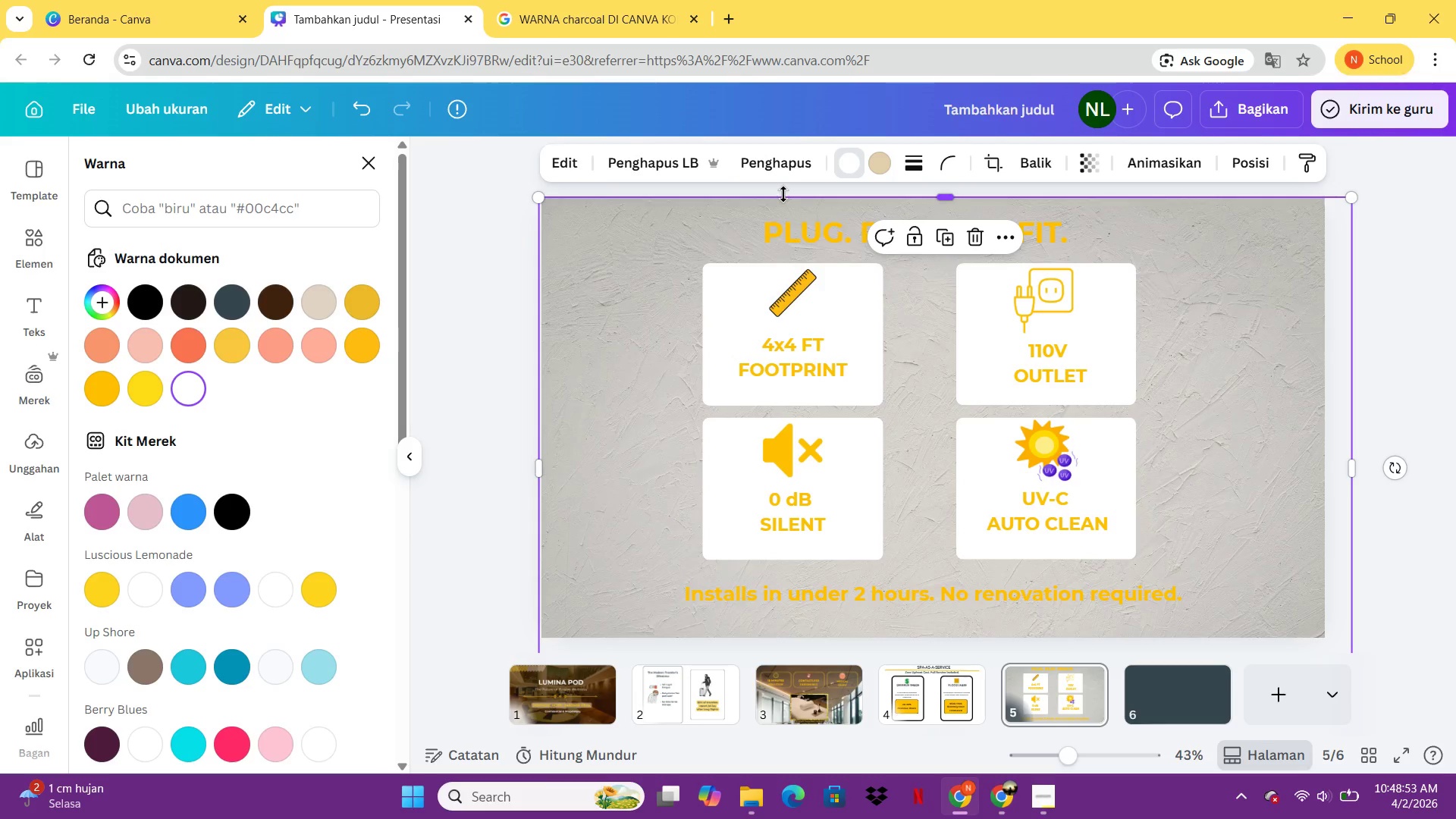 
key(Control+Z)
 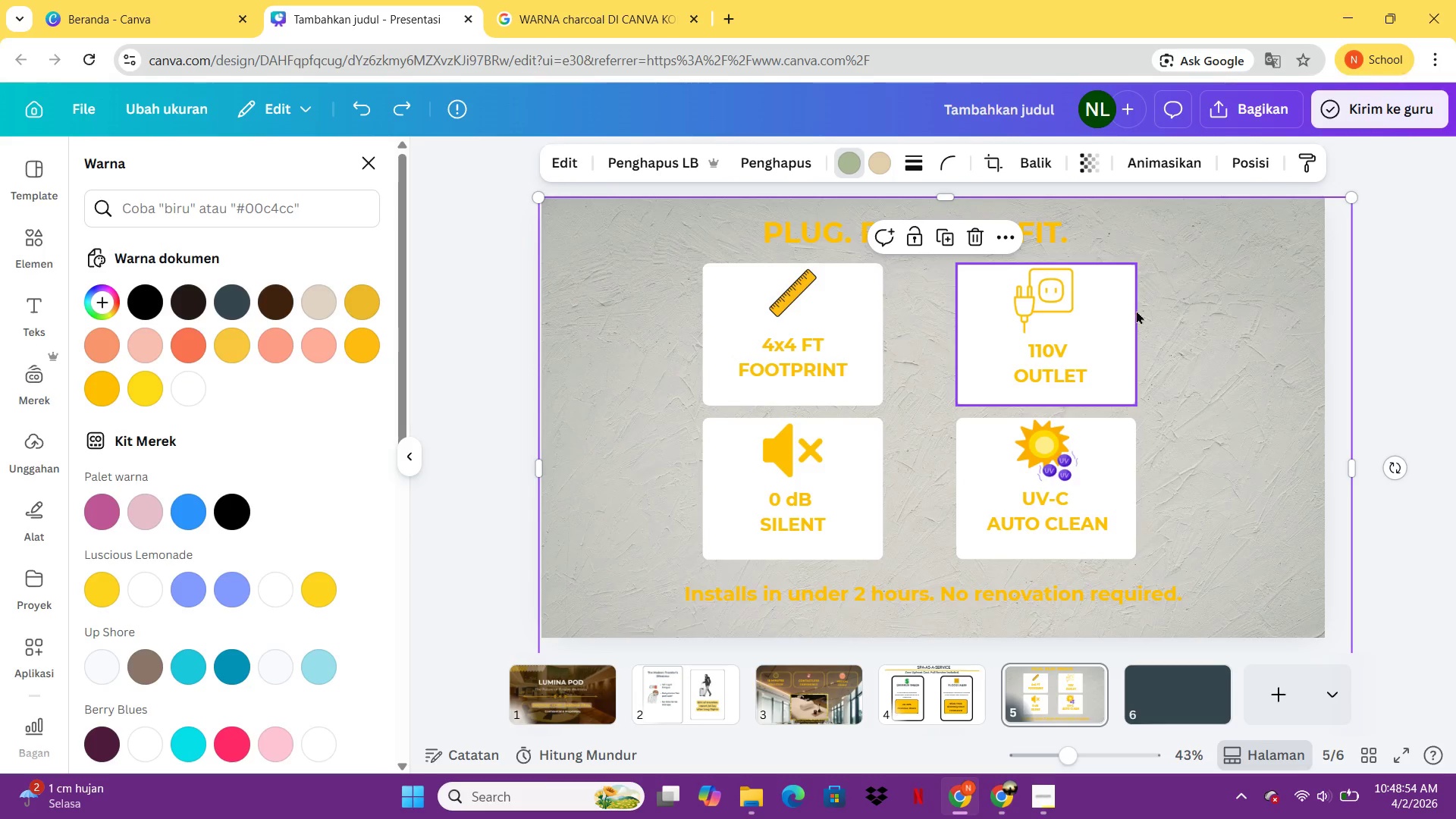 
left_click([1216, 337])
 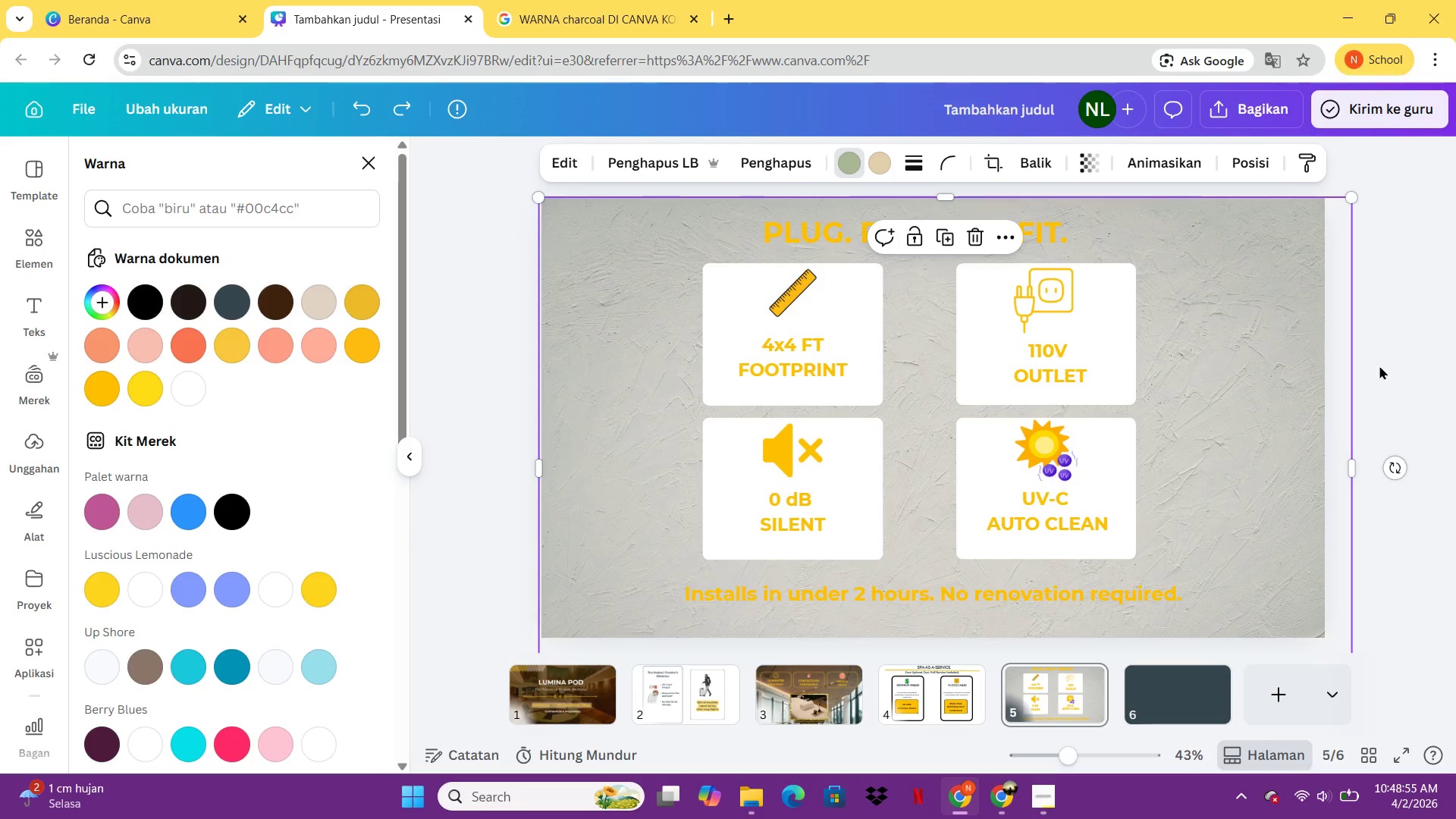 
left_click([1455, 337])
 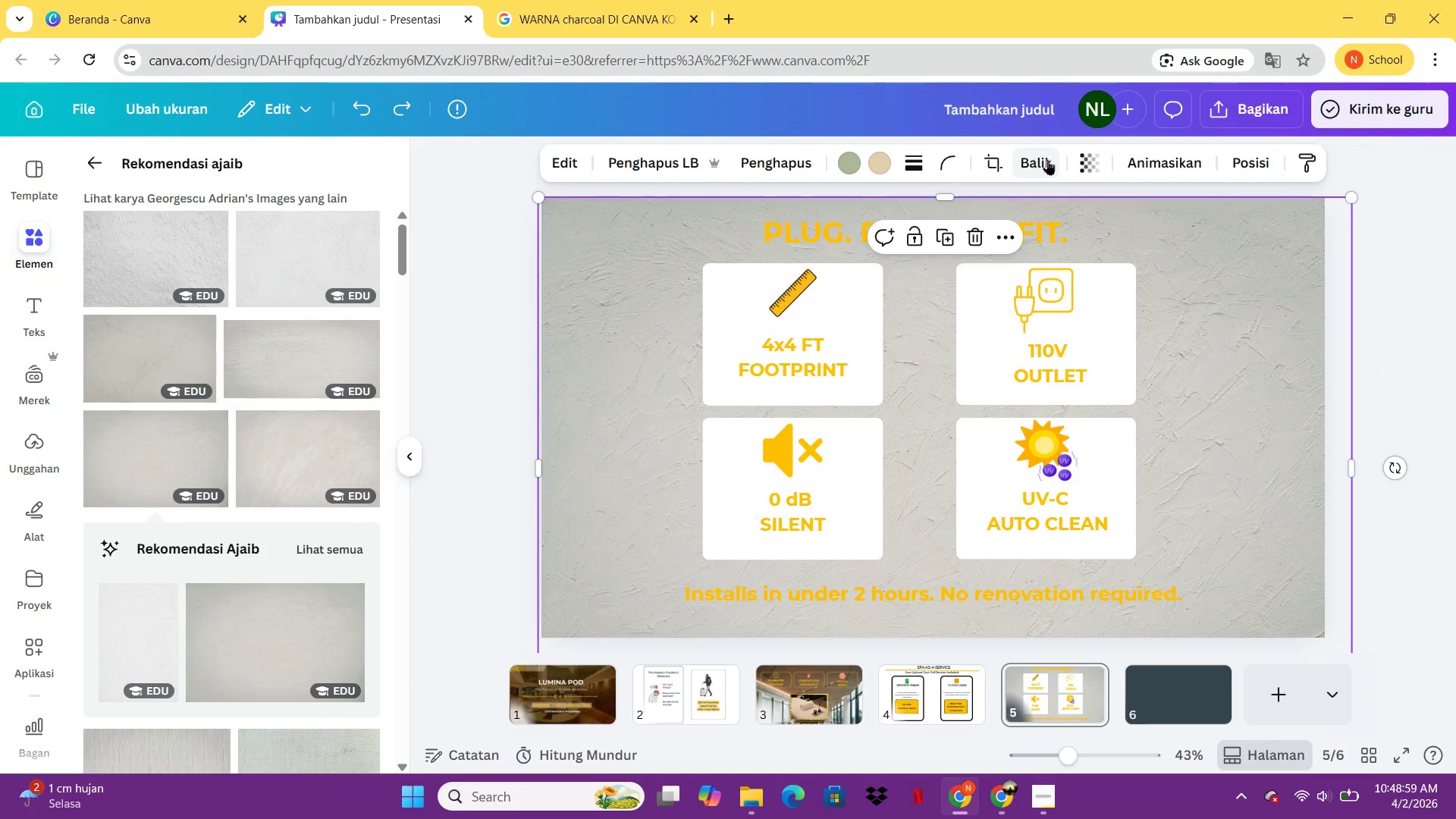 
wait(5.08)
 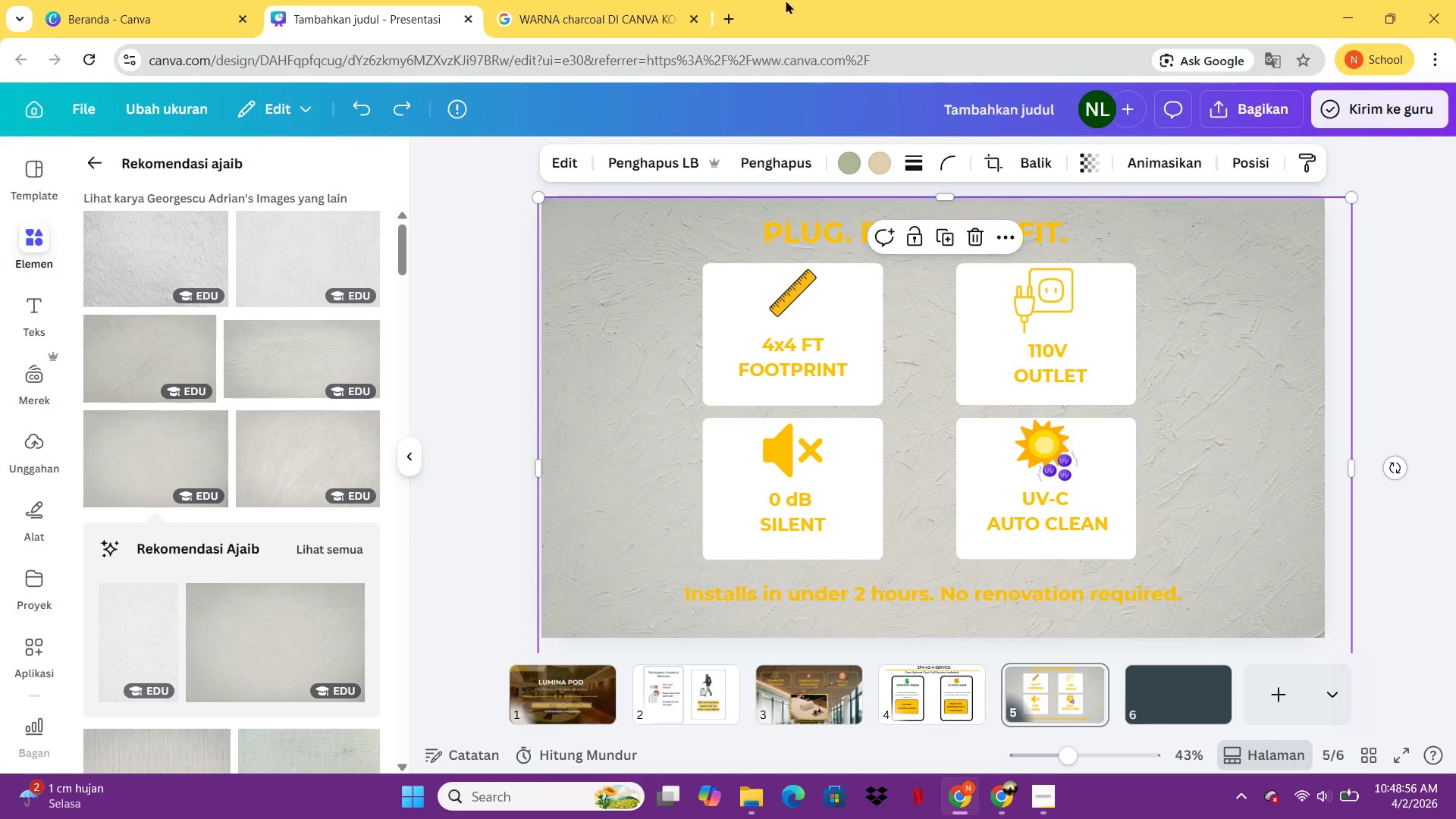 
mouse_move([1090, 184])
 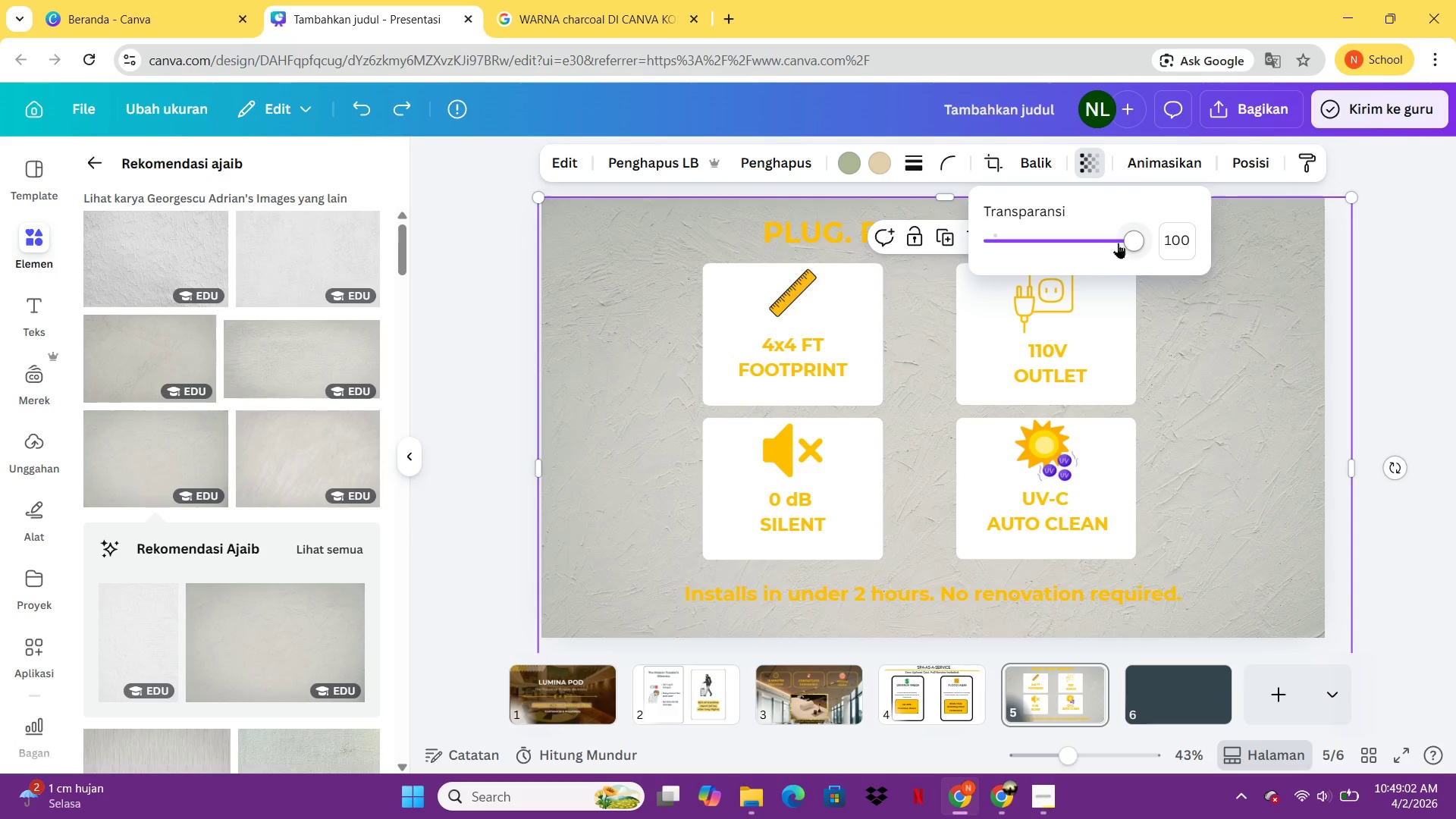 
left_click_drag(start_coordinate=[1118, 241], to_coordinate=[1071, 253])
 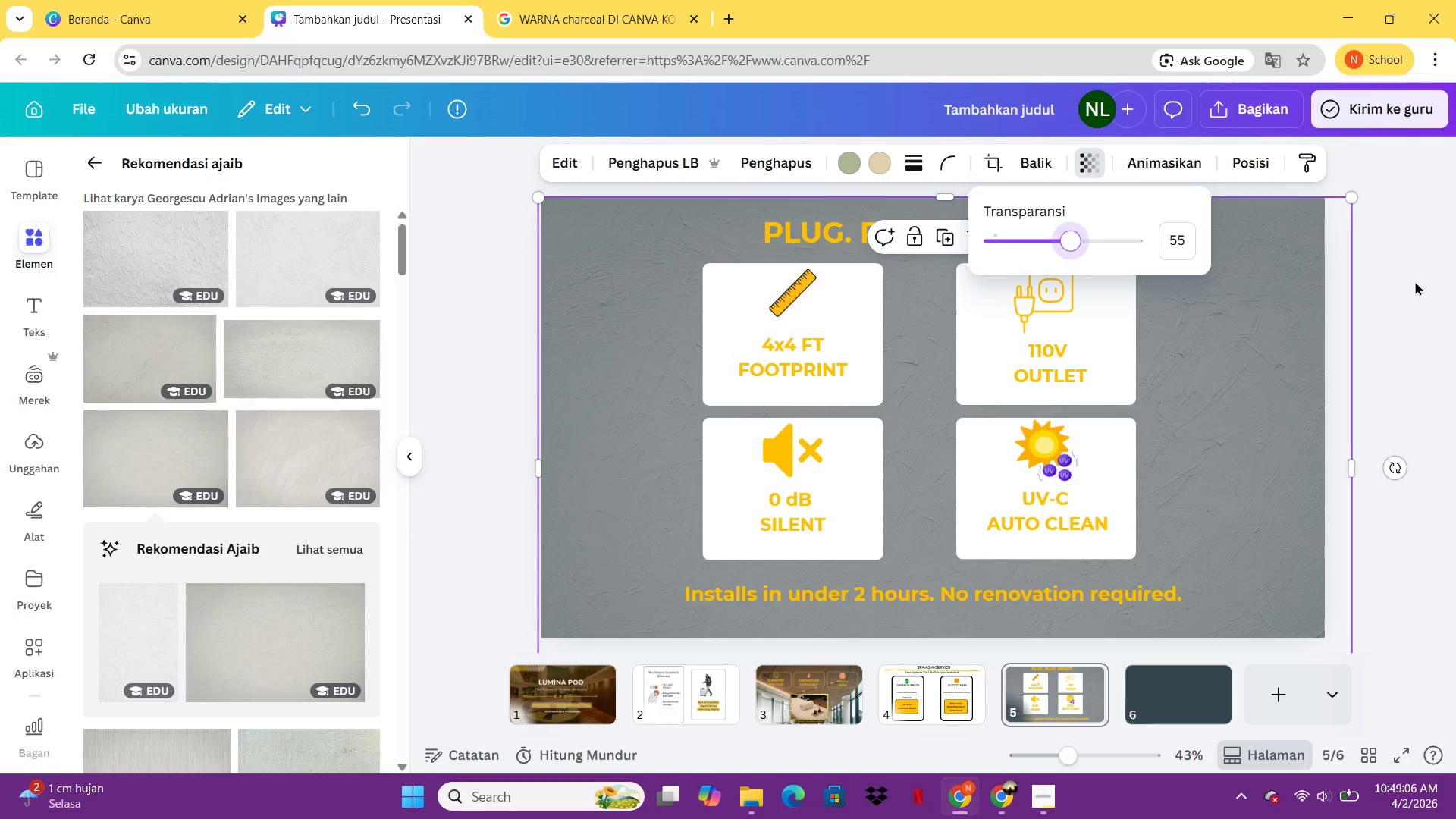 
left_click([1071, 253])
 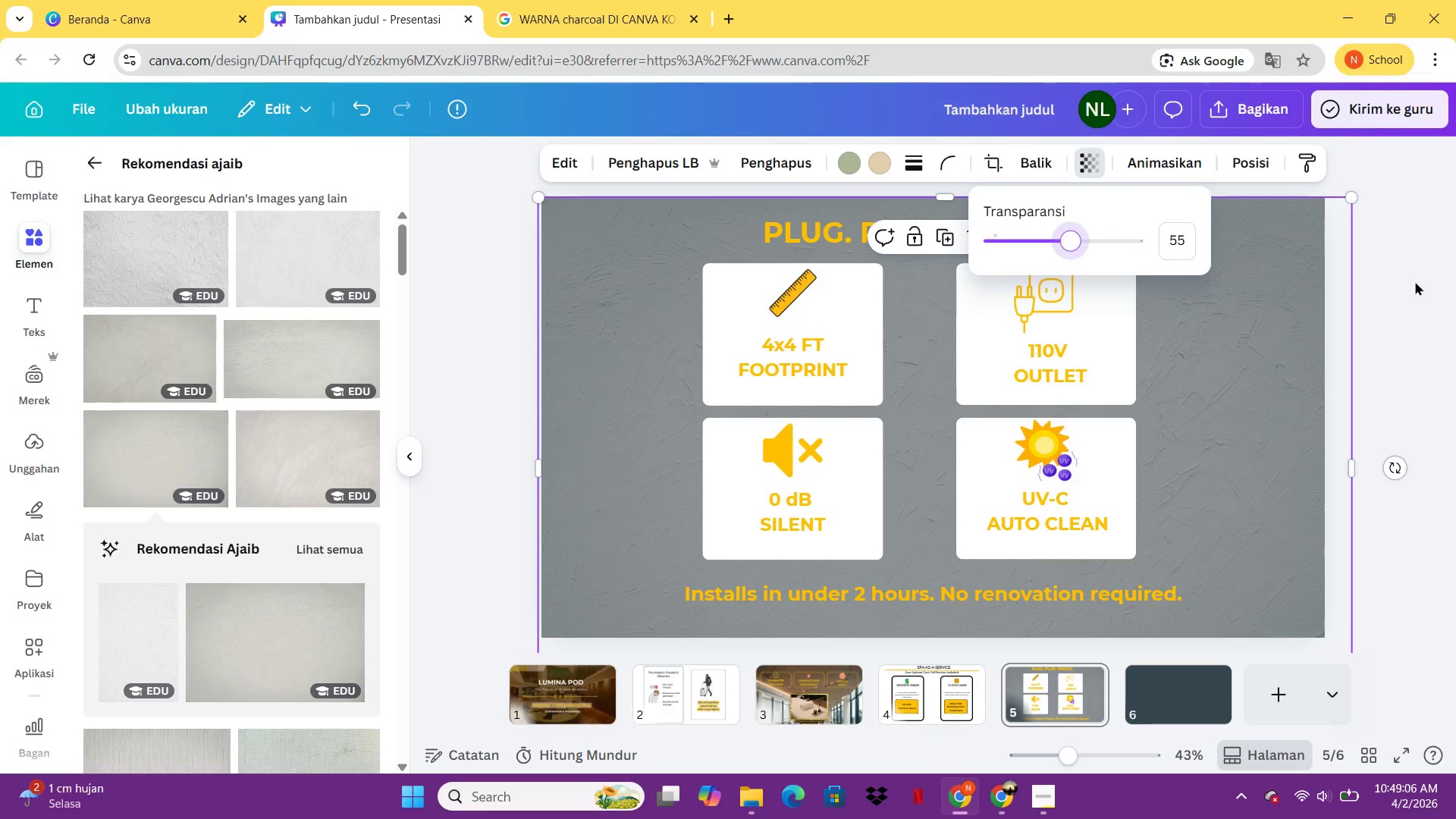 
double_click([1417, 281])
 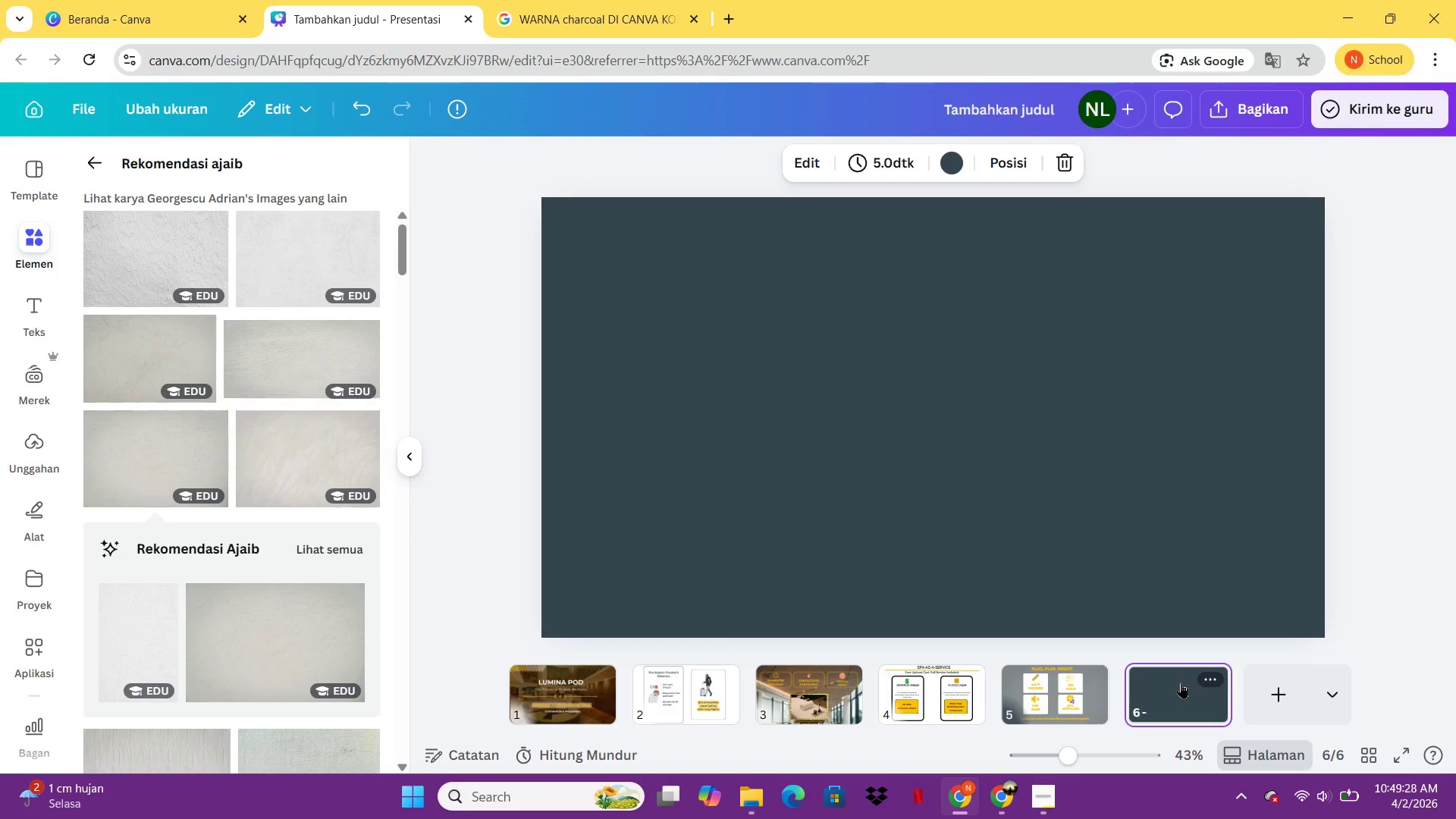 
wait(26.06)
 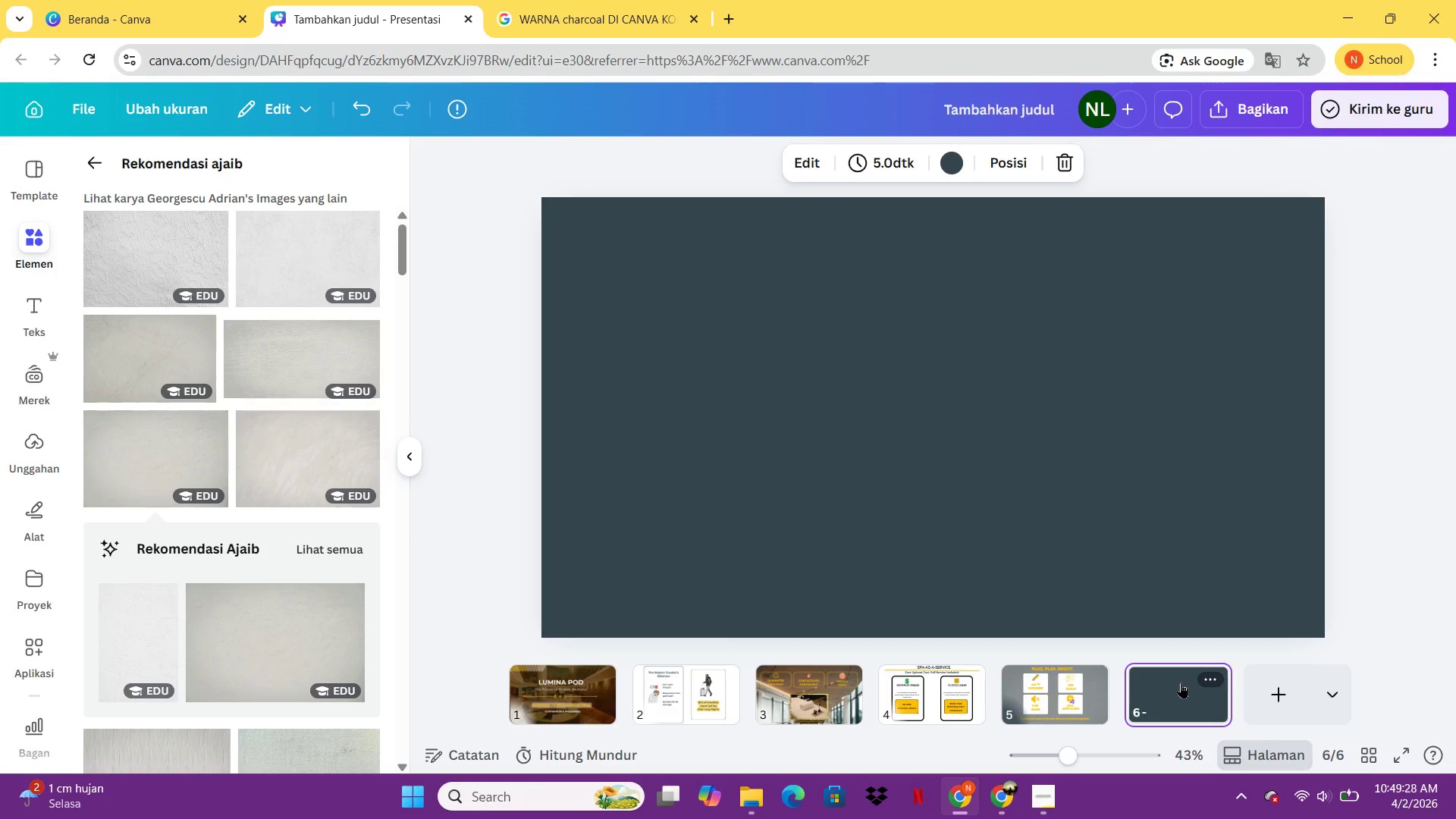 
mouse_move([1076, 740])
 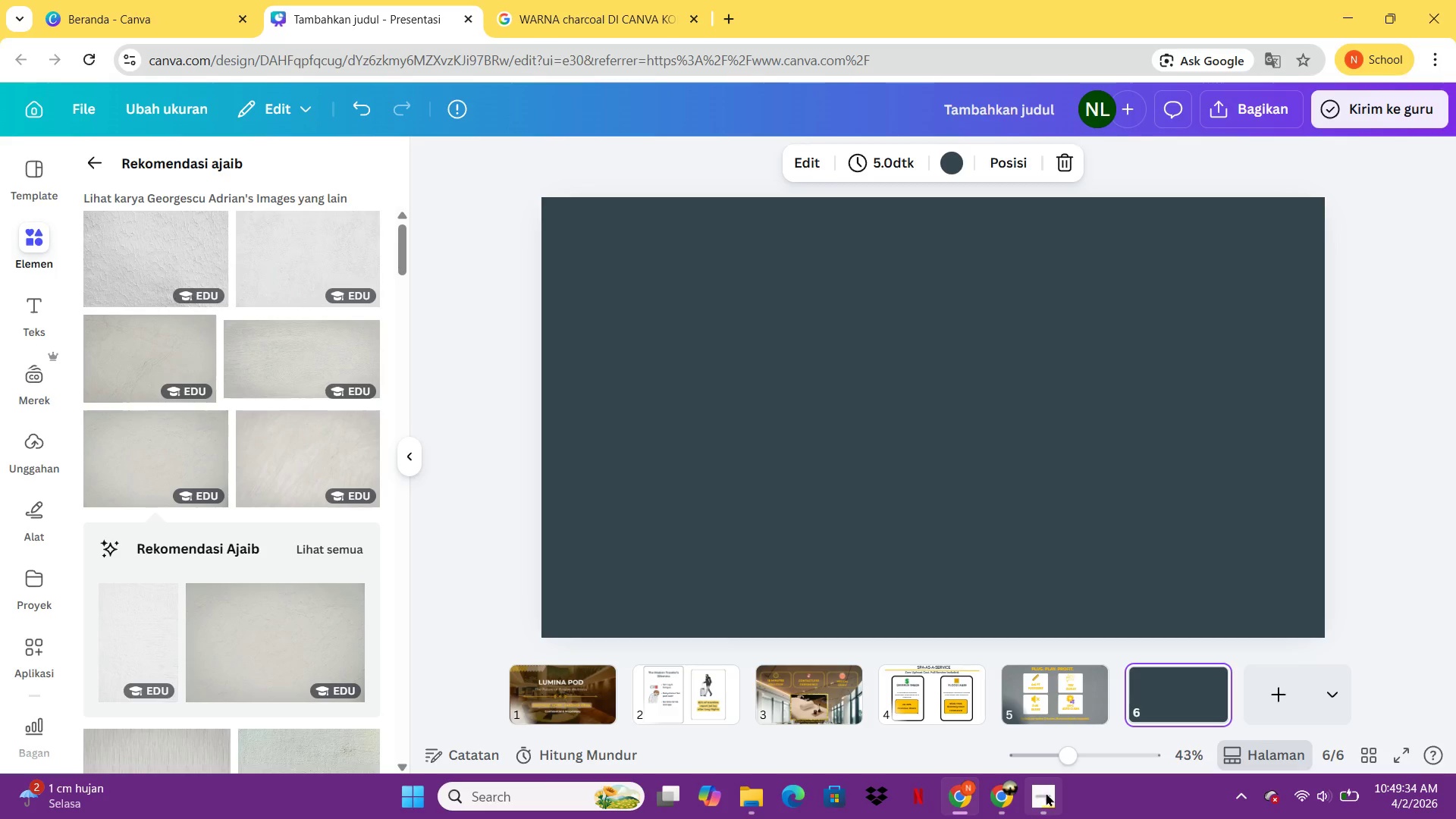 
left_click([1043, 794])